 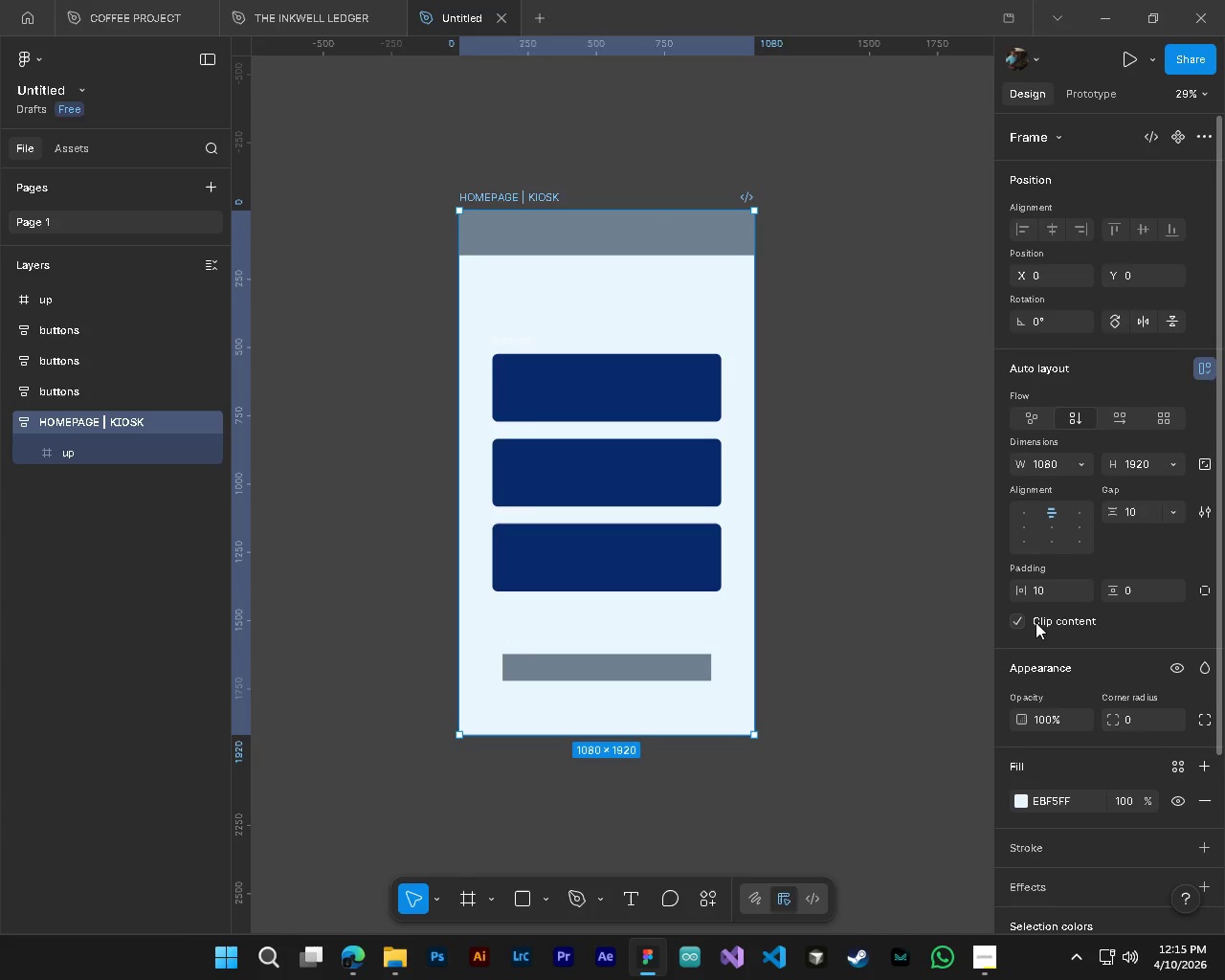 
left_click([1021, 802])
 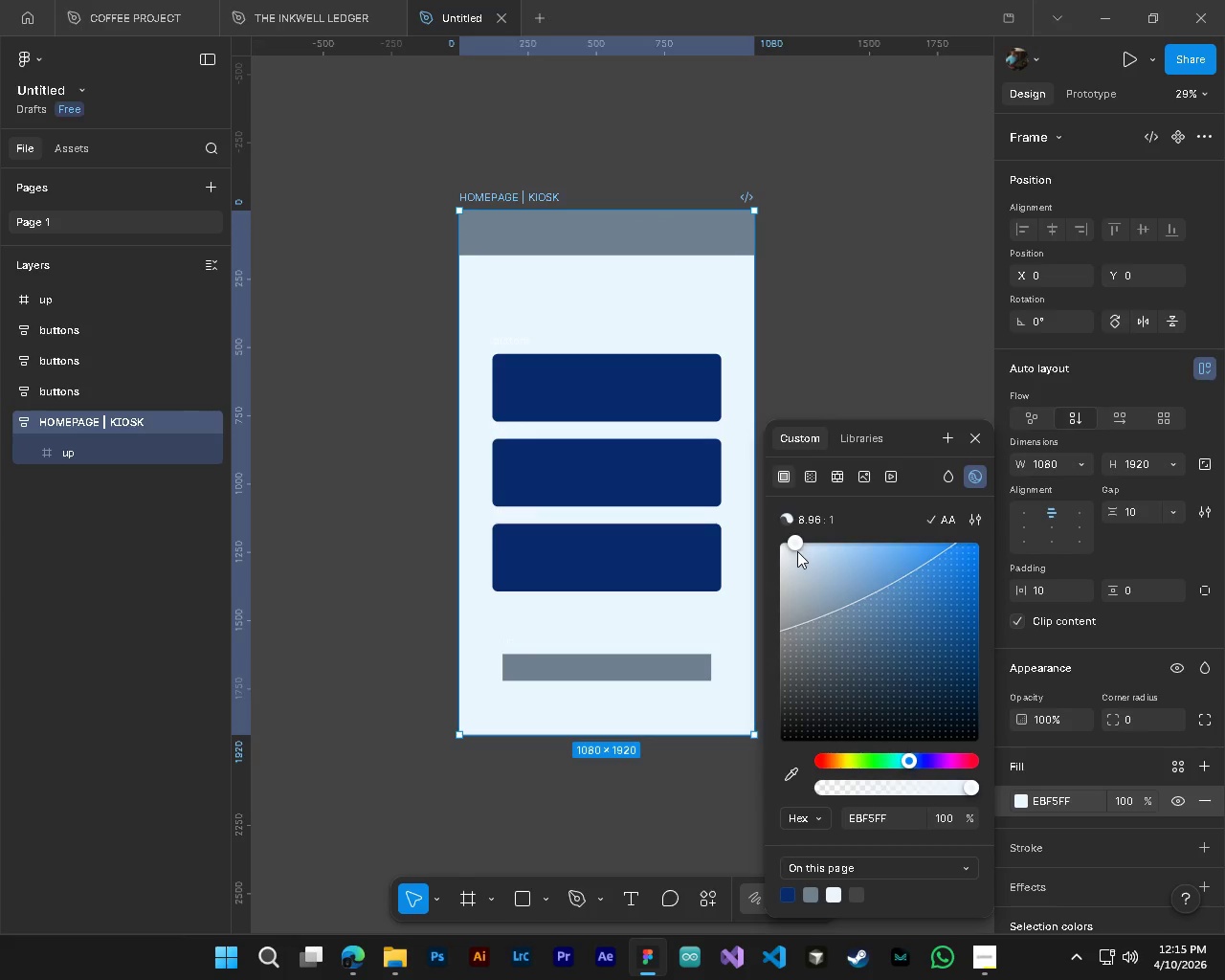 
left_click_drag(start_coordinate=[797, 551], to_coordinate=[791, 525])
 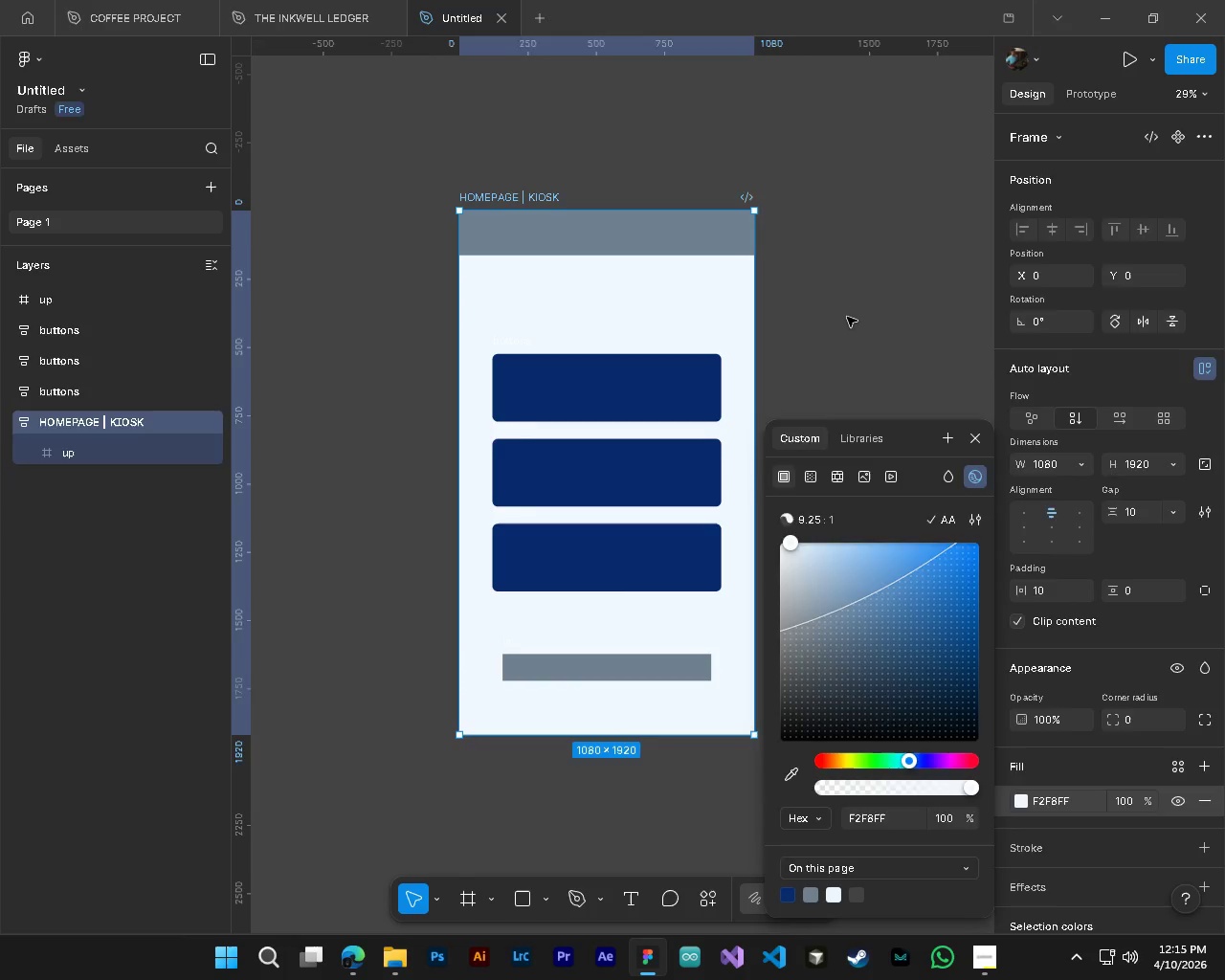 
left_click([847, 317])
 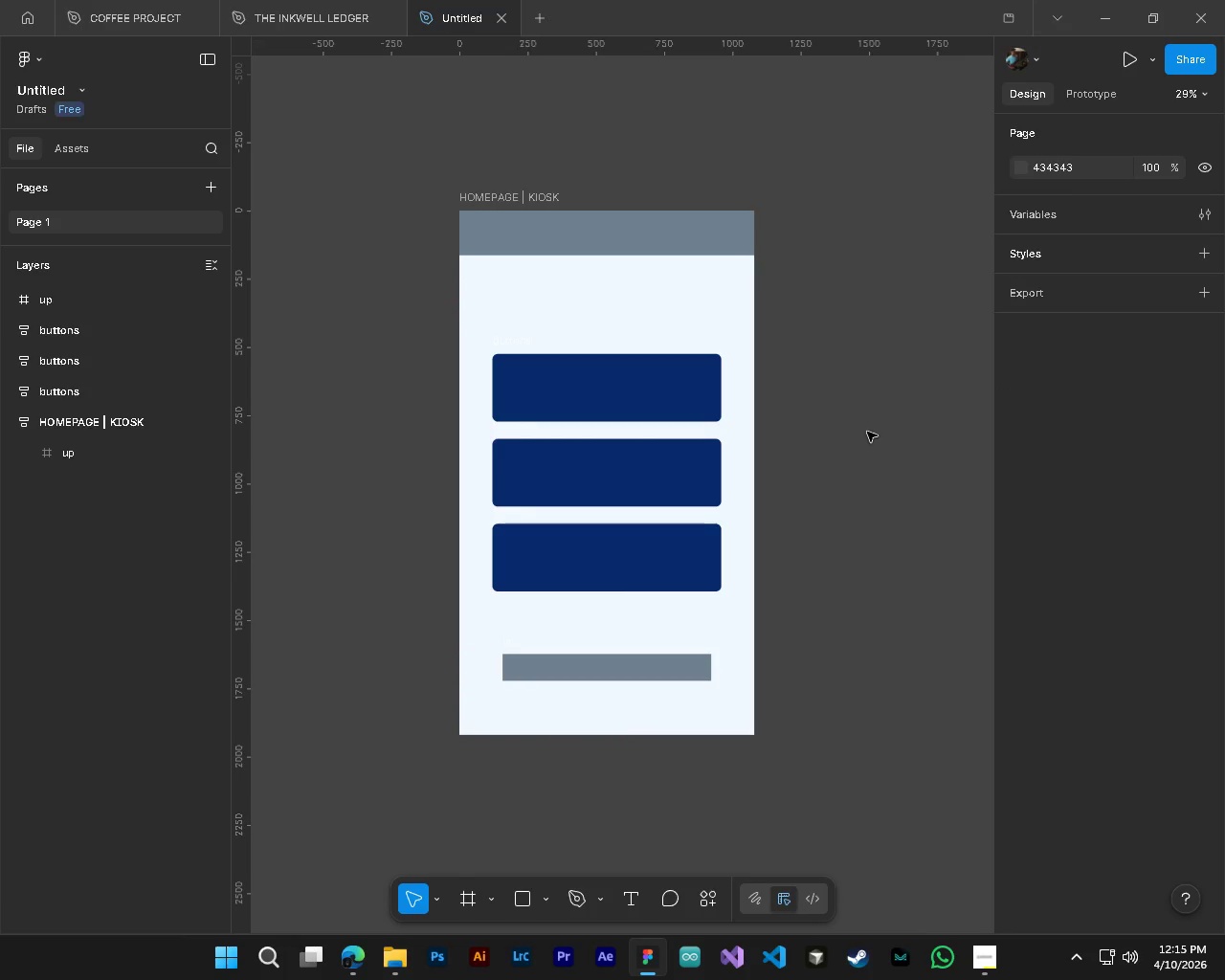 
key(Alt+AltLeft)
 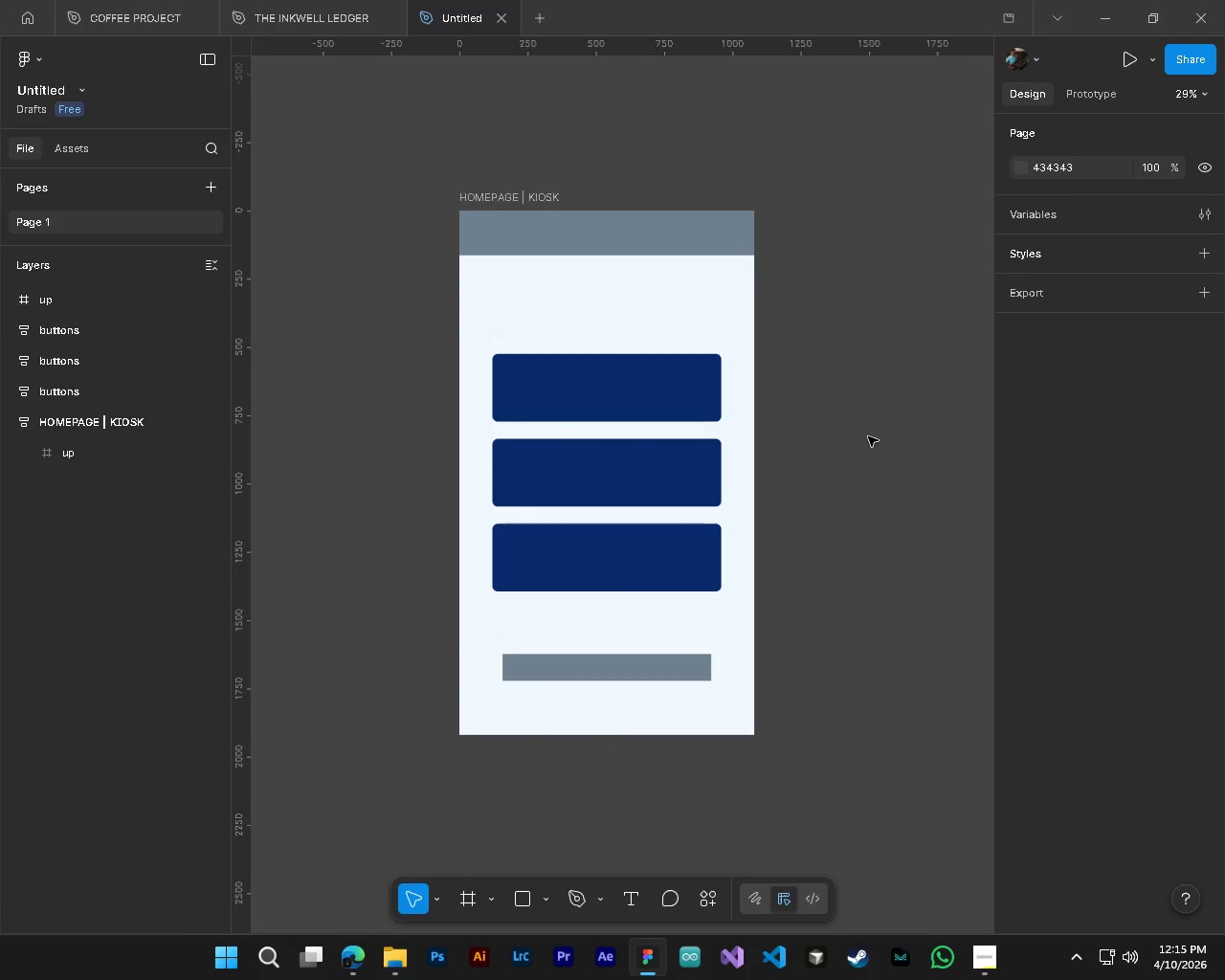 
key(Alt+Control+ControlLeft)
 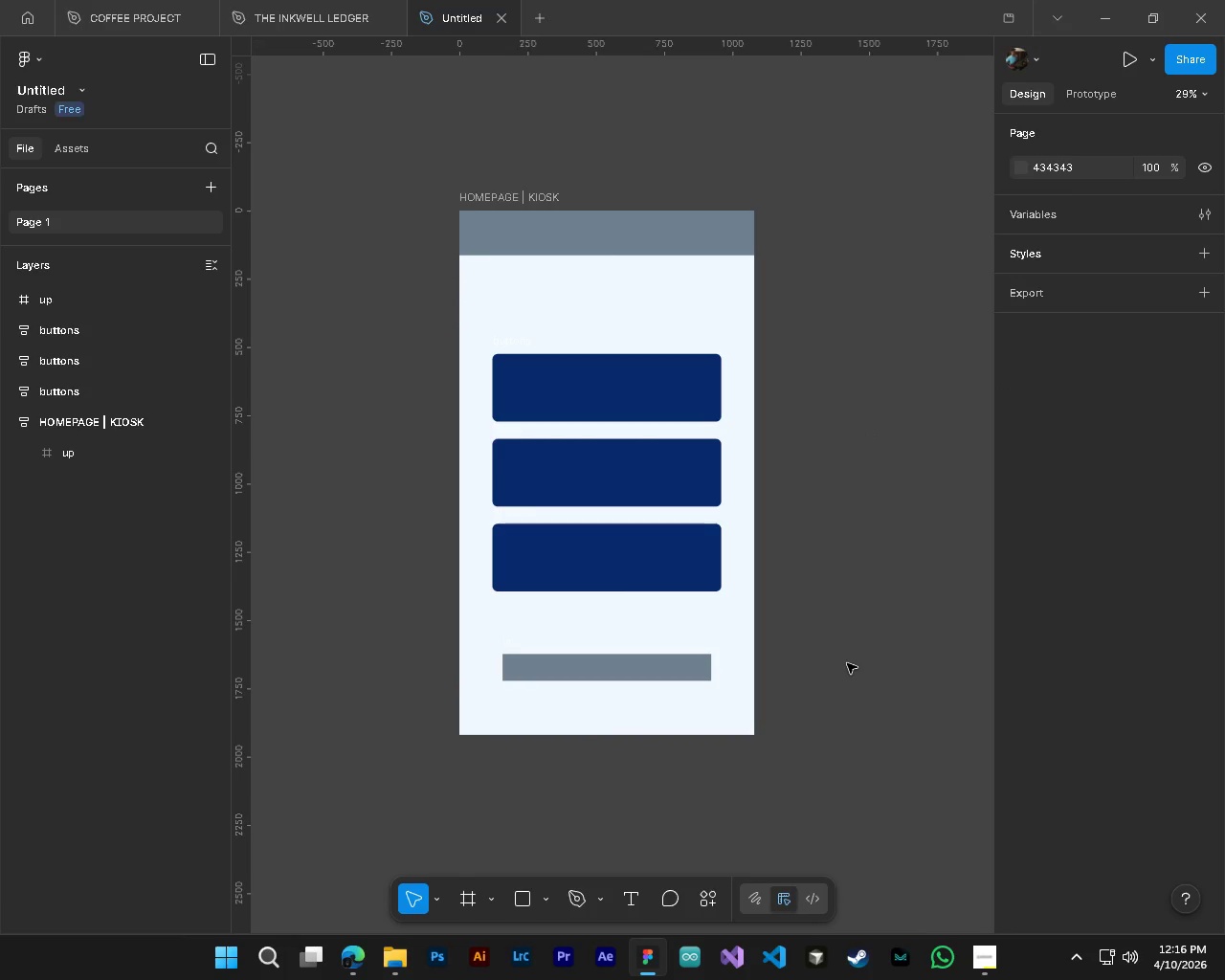 
scroll: coordinate [844, 698], scroll_direction: up, amount: 1.0
 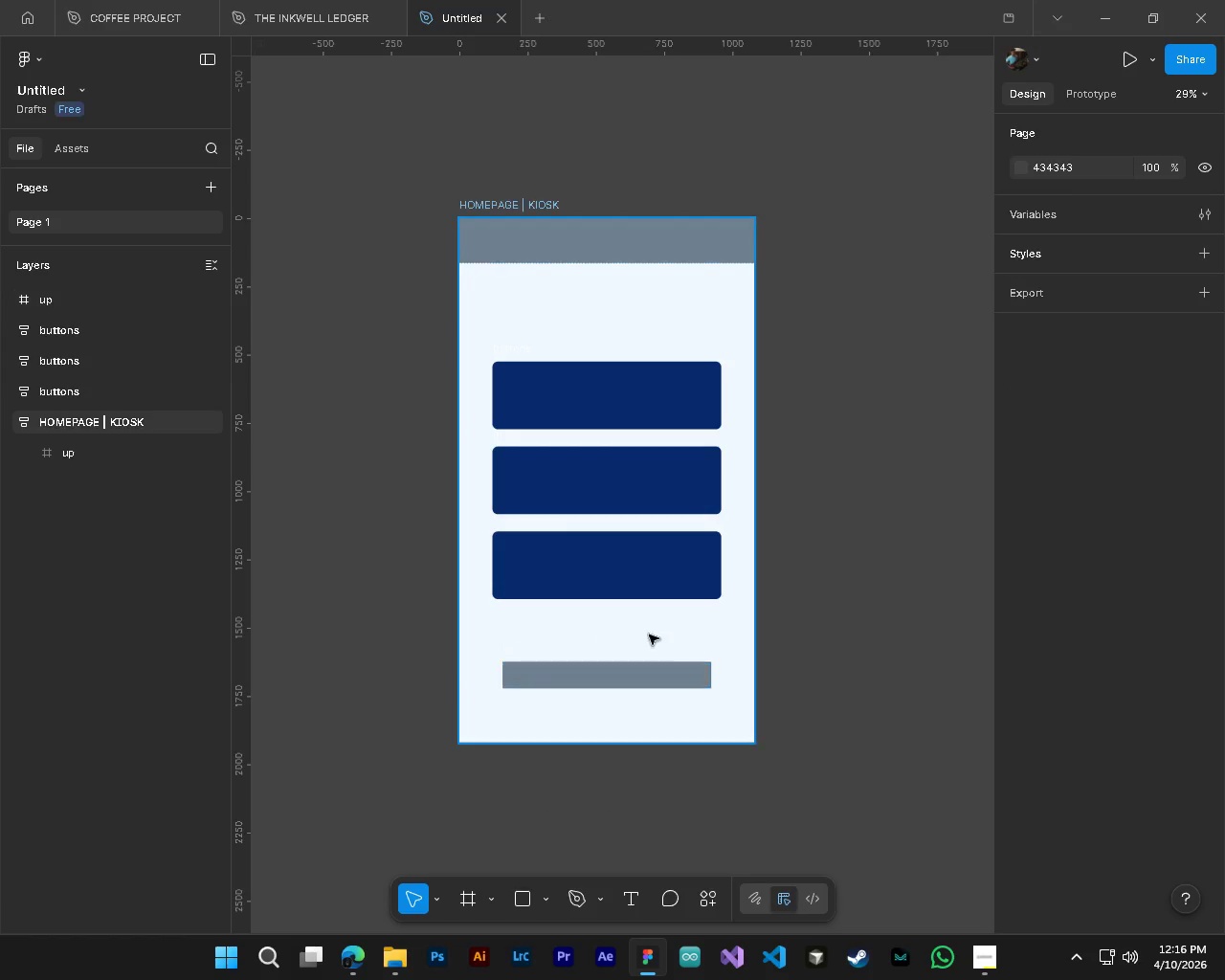 
left_click([616, 568])
 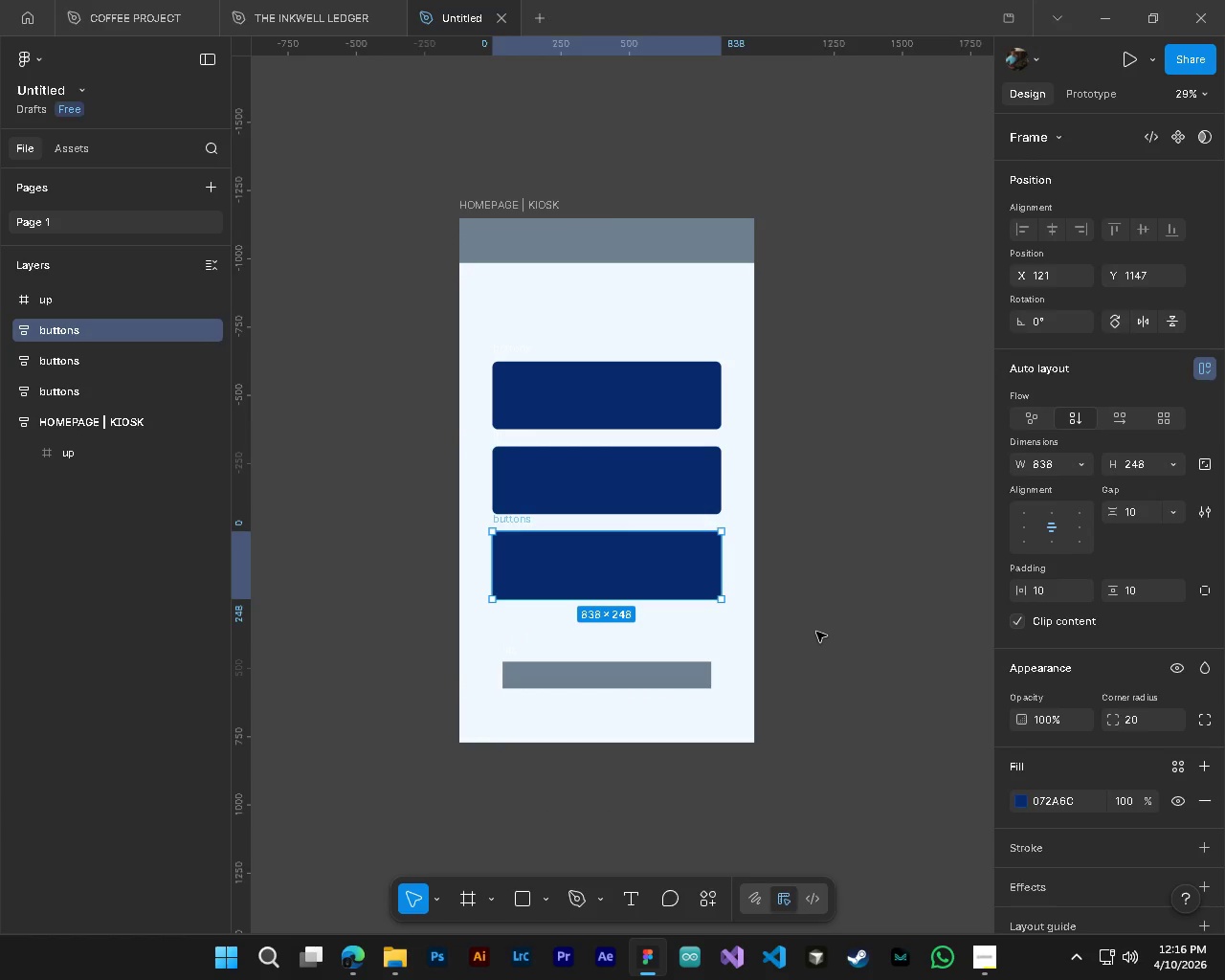 
left_click([816, 632])
 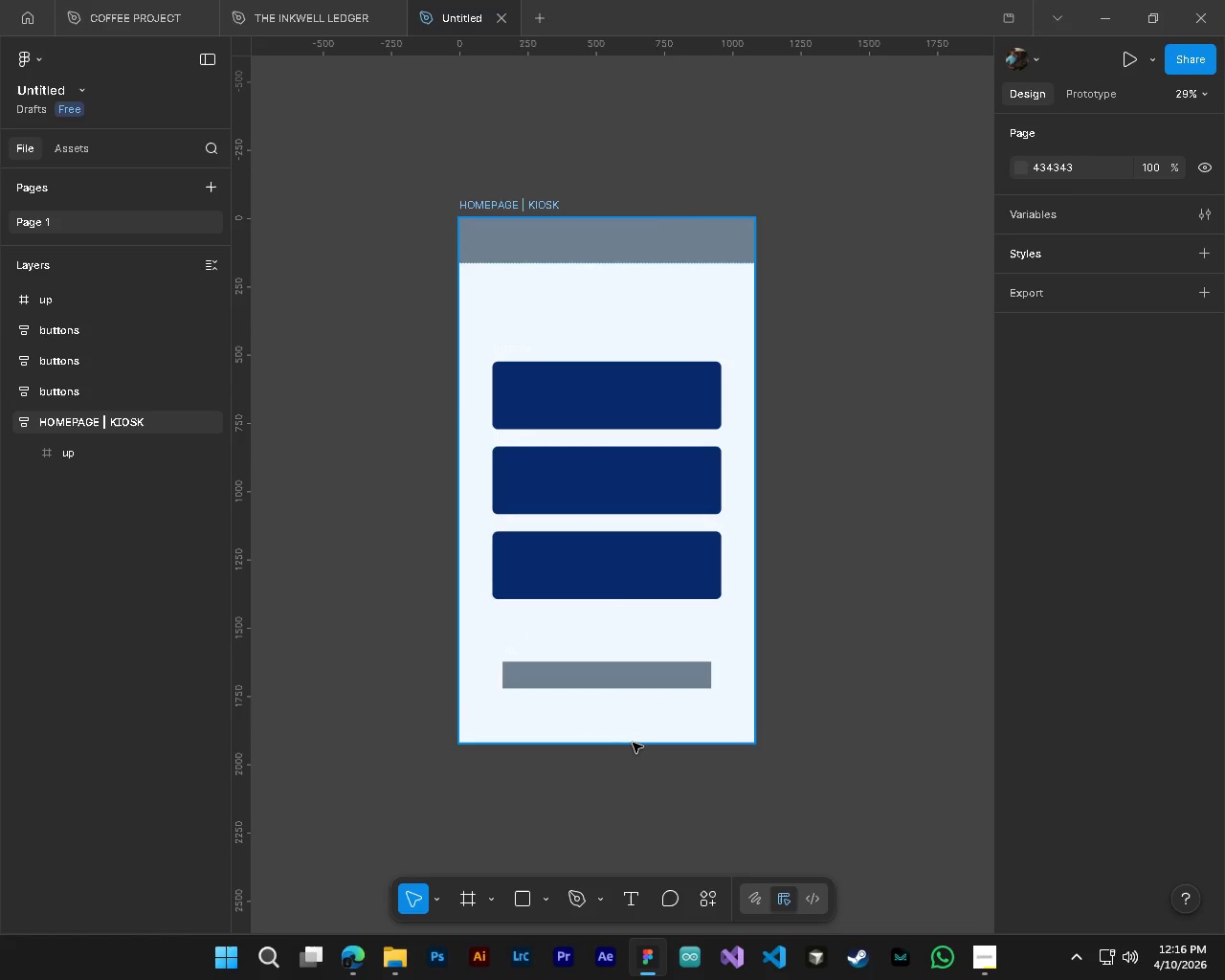 
hold_key(key=ControlLeft, duration=0.95)
hold_key(key=AltLeft, duration=0.84)
scroll: coordinate [808, 777], scroll_direction: down, amount: 4.0
 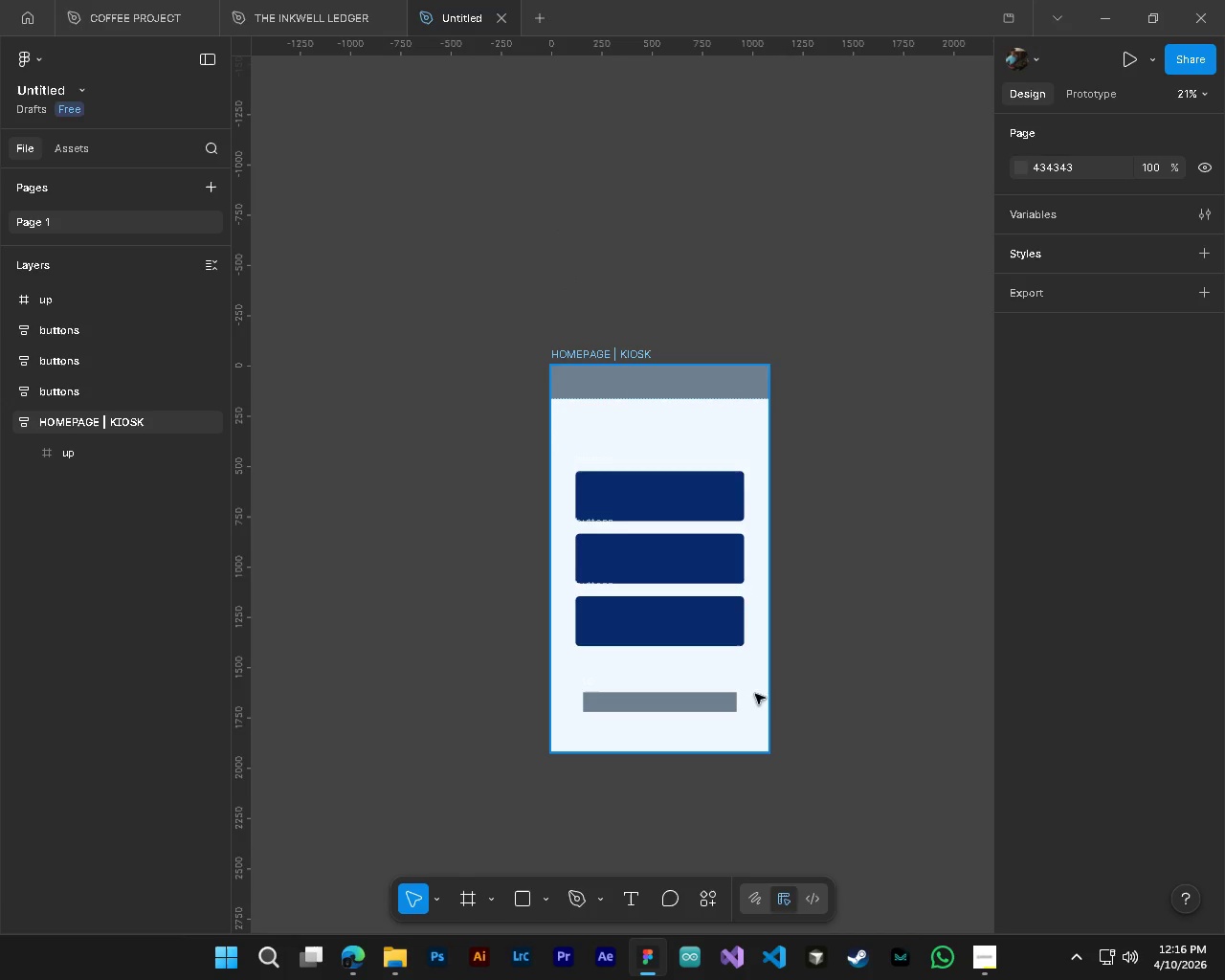 
hold_key(key=ControlLeft, duration=0.75)
 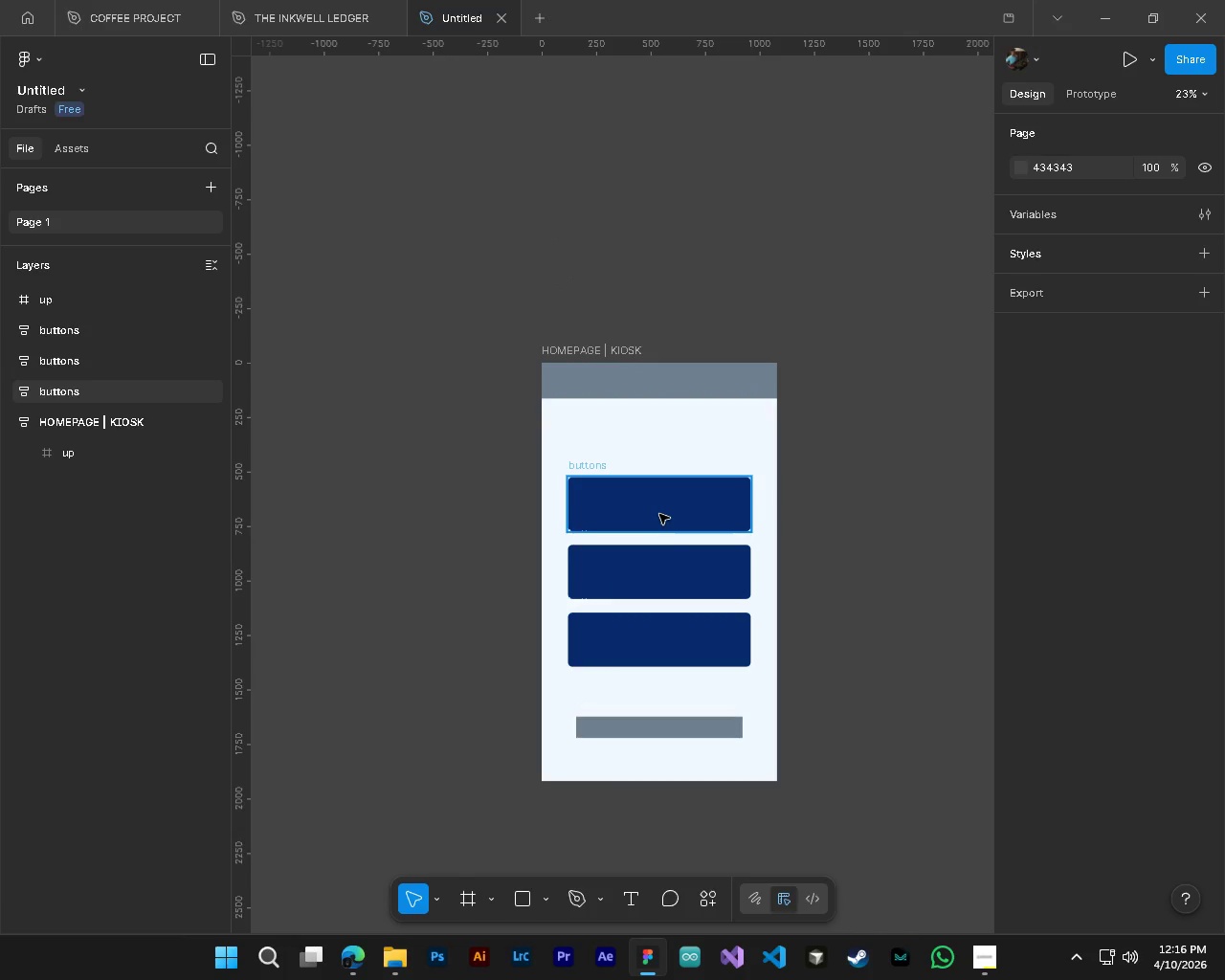 
key(Alt+Control+AltLeft)
 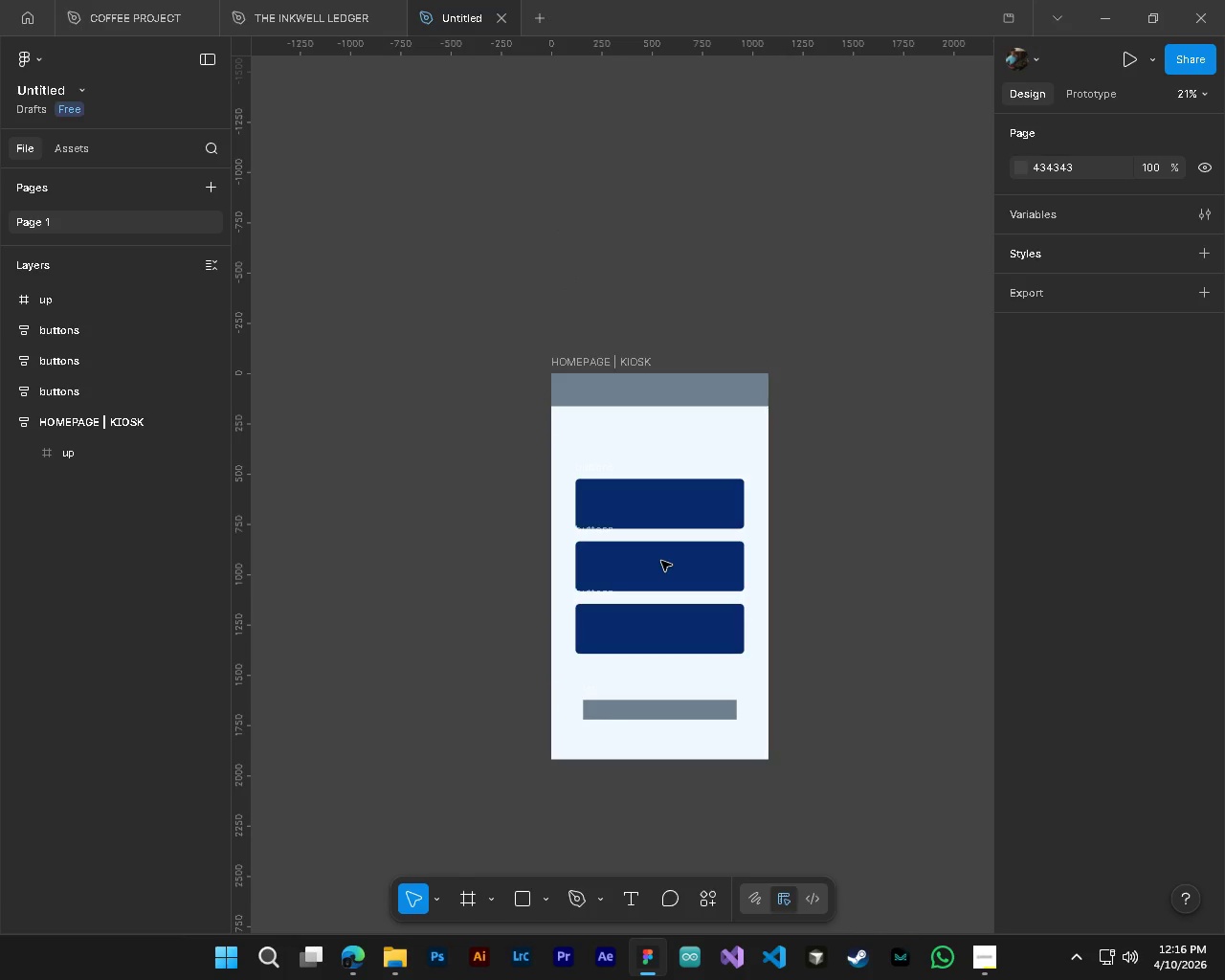 
hold_key(key=AltLeft, duration=0.67)
 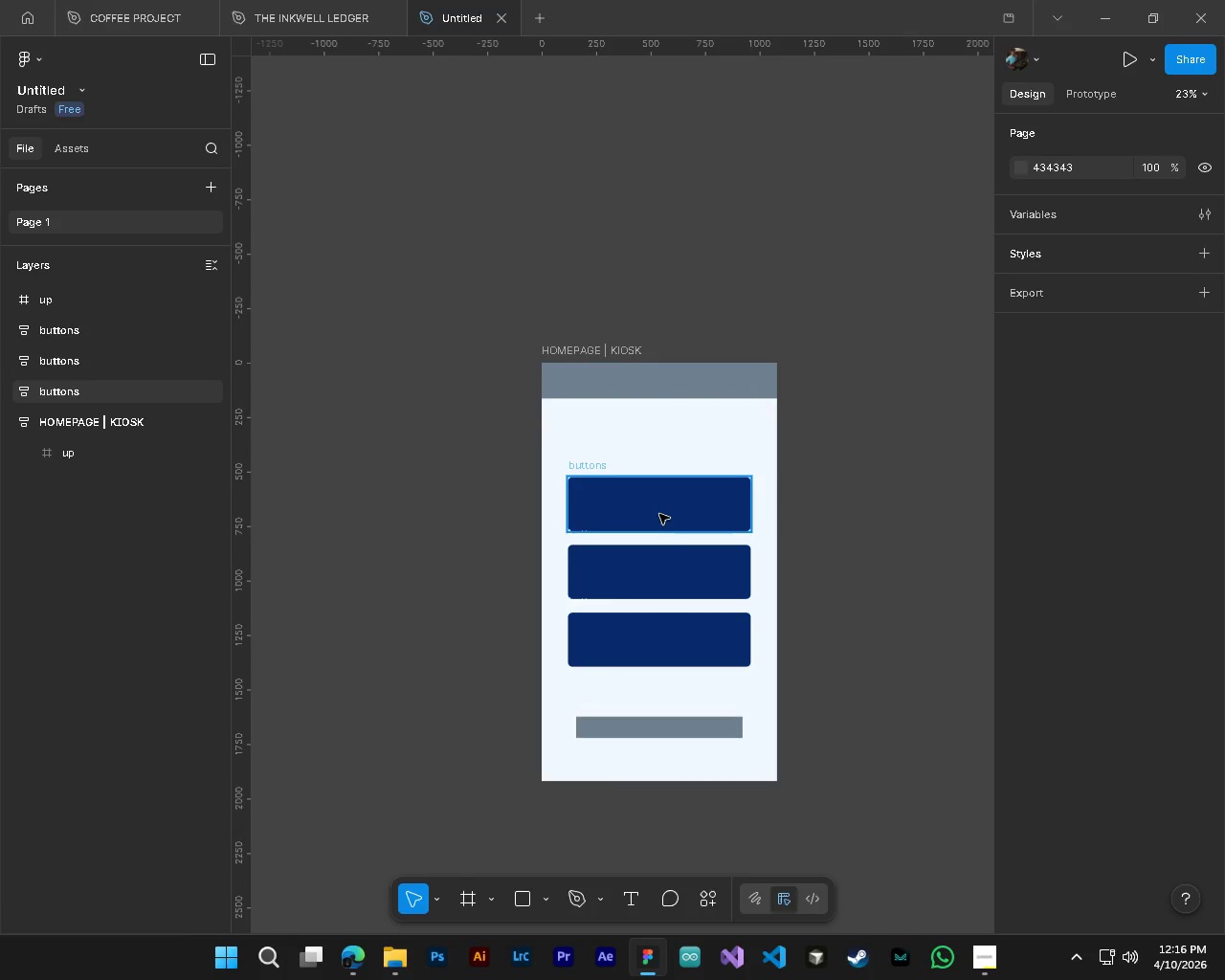 
scroll: coordinate [659, 500], scroll_direction: up, amount: 3.0
 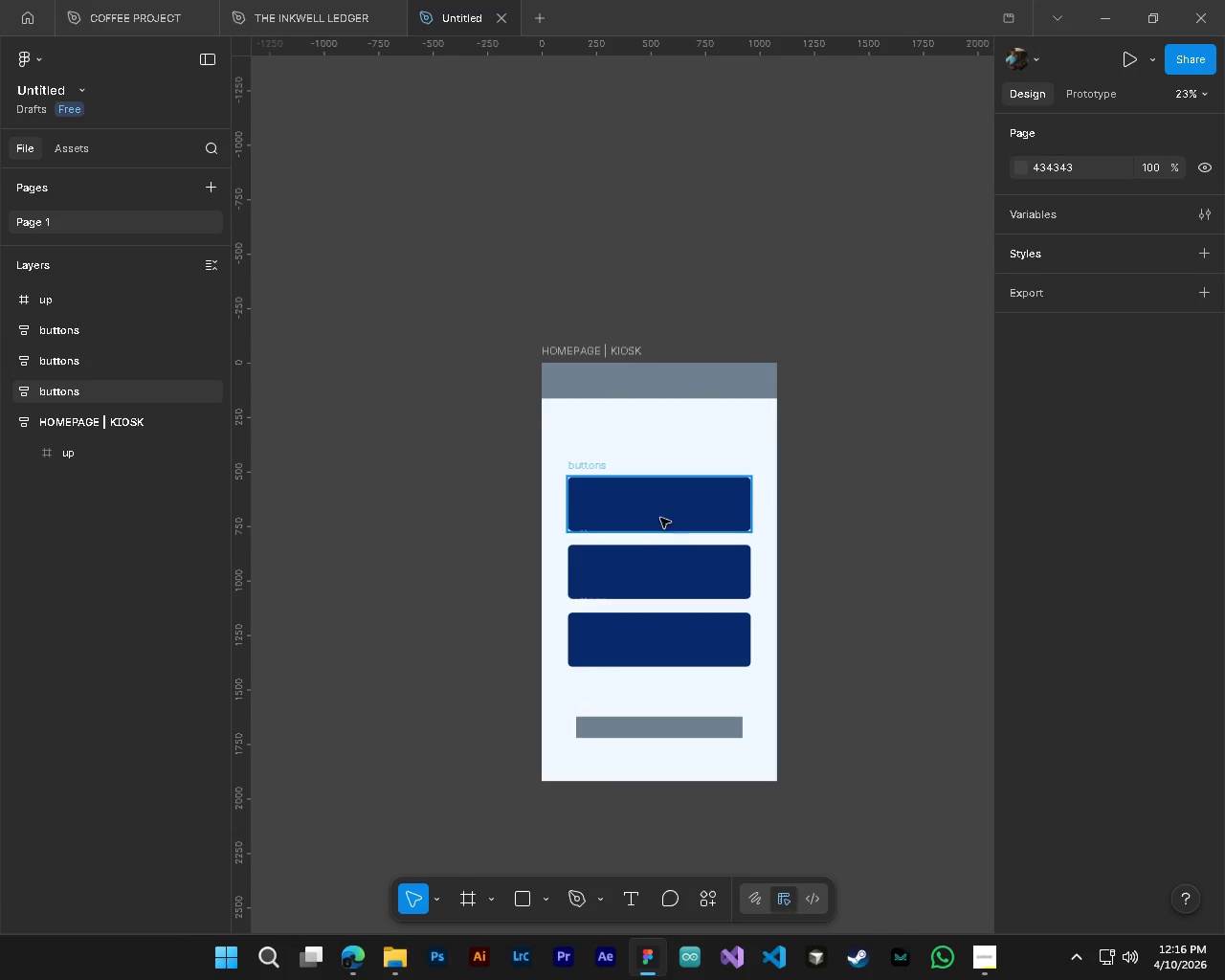 
left_click([659, 514])
 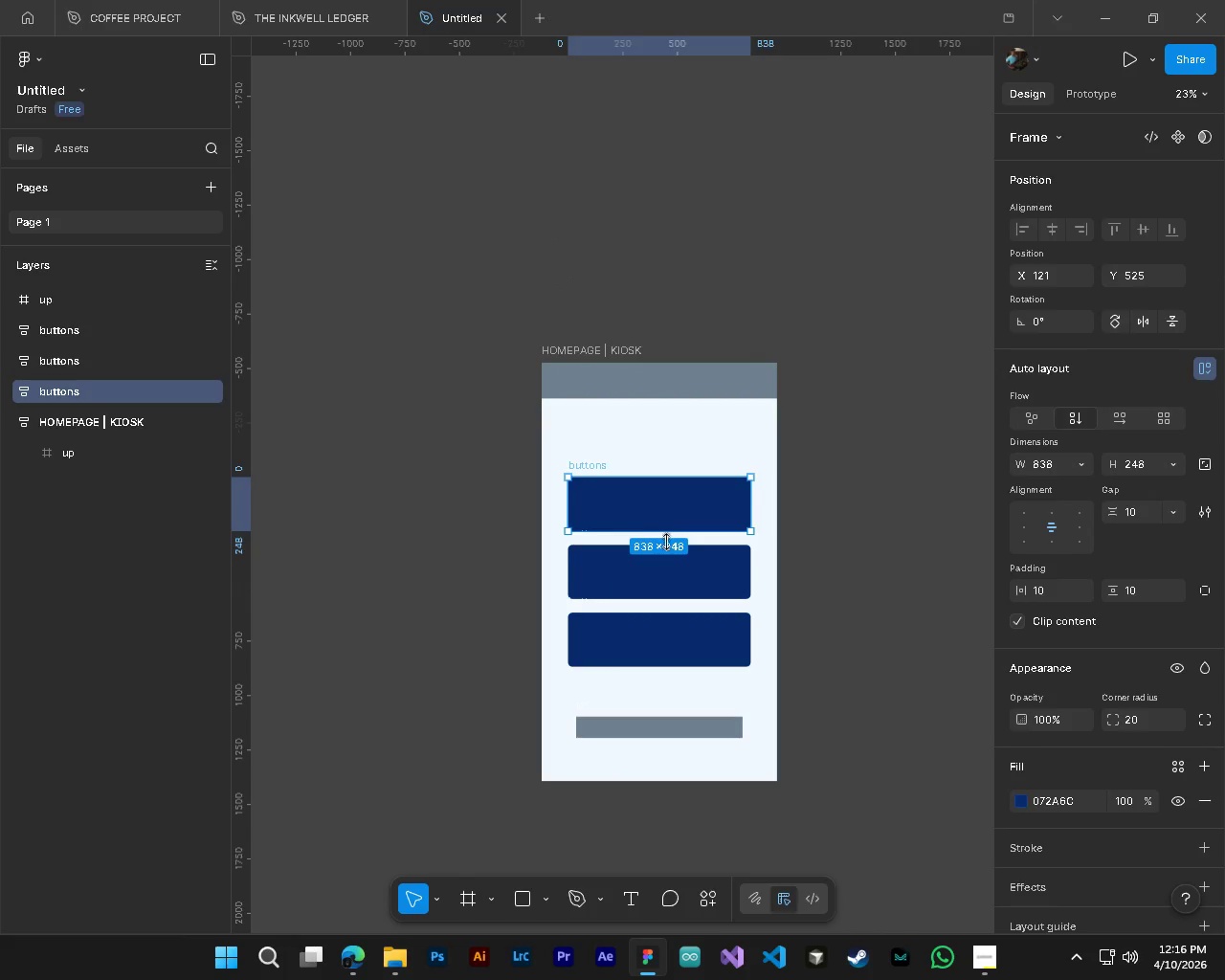 
scroll: coordinate [666, 545], scroll_direction: up, amount: 1.0
 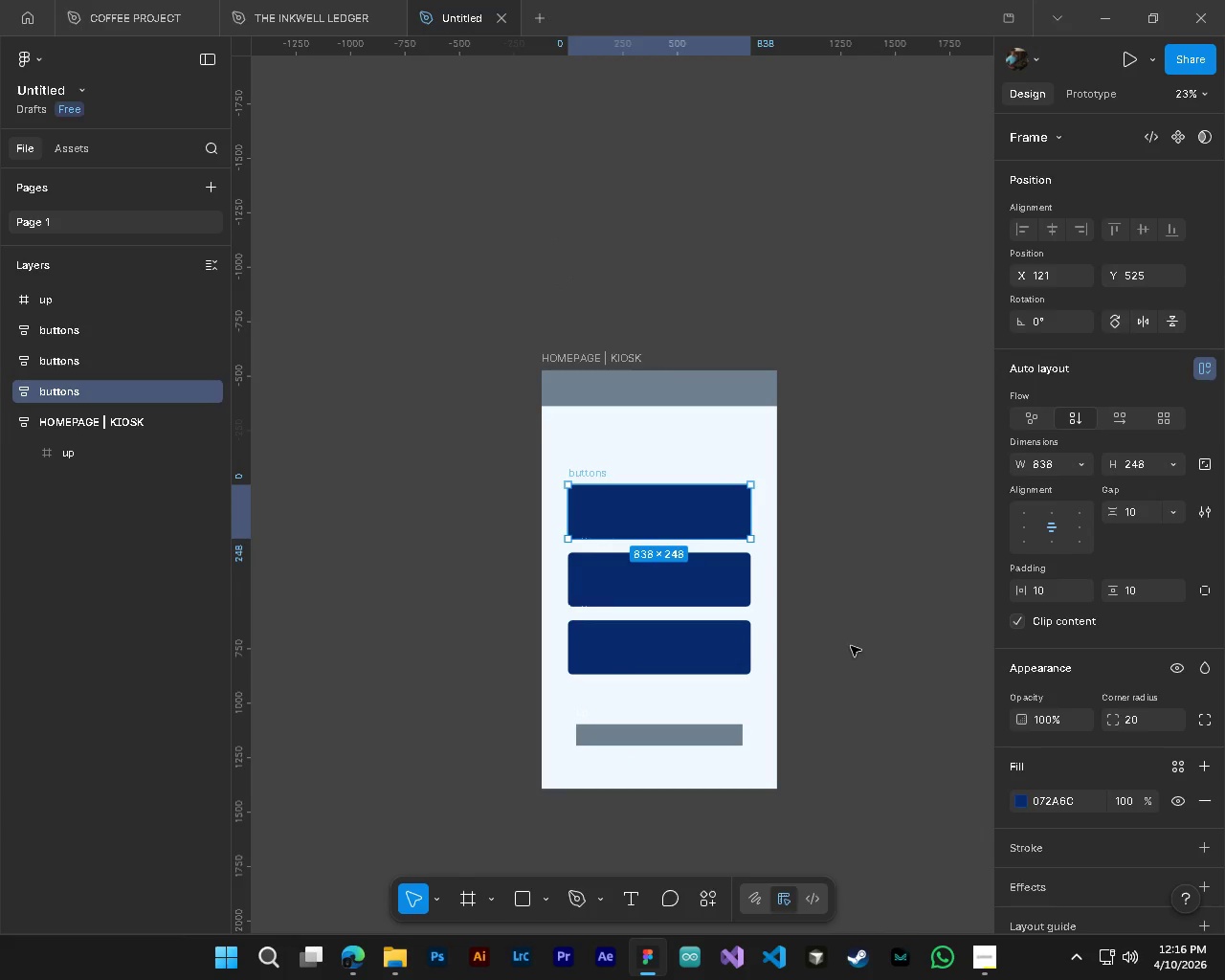 
hold_key(key=ControlLeft, duration=0.36)
 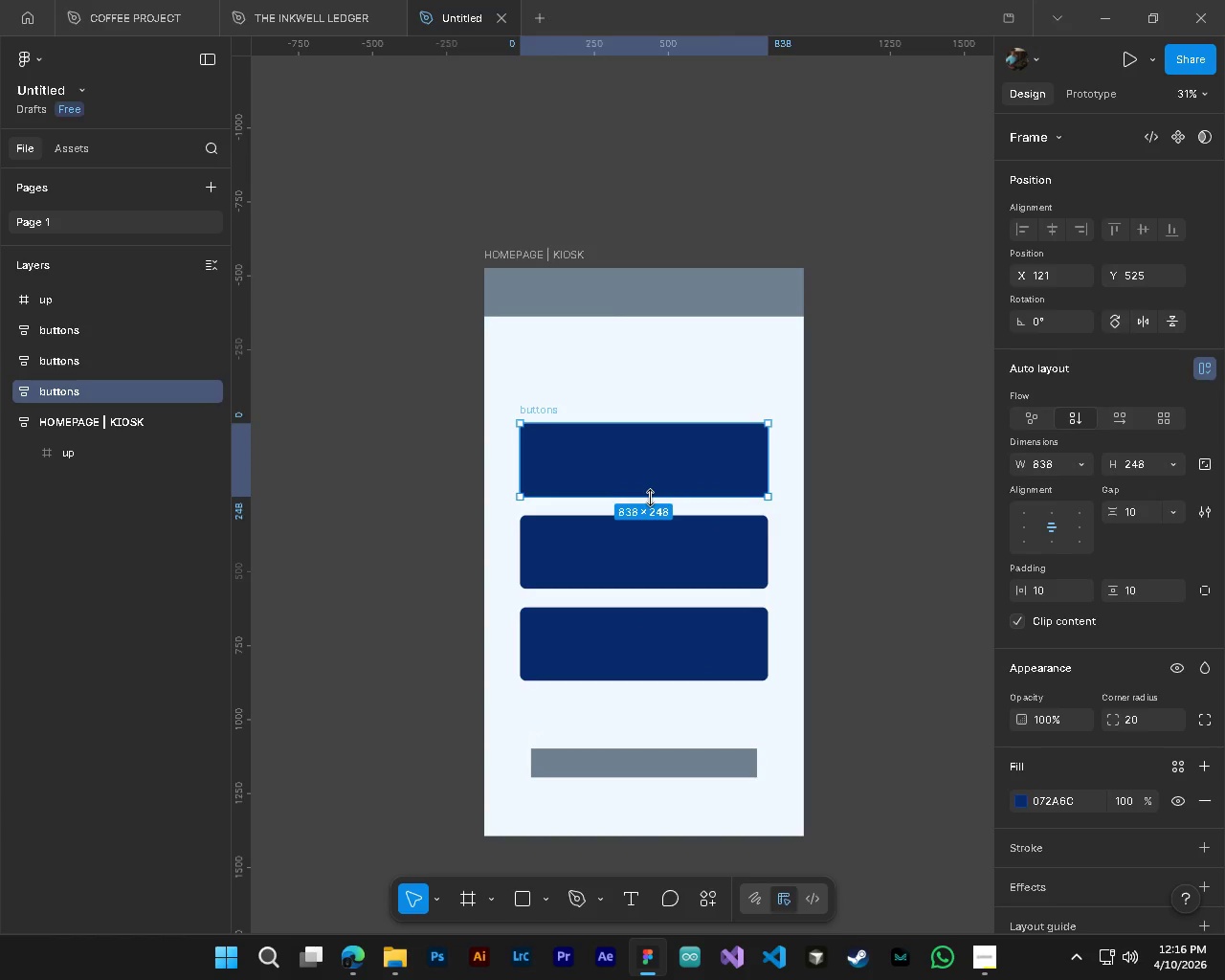 
key(Alt+Control+AltLeft)
 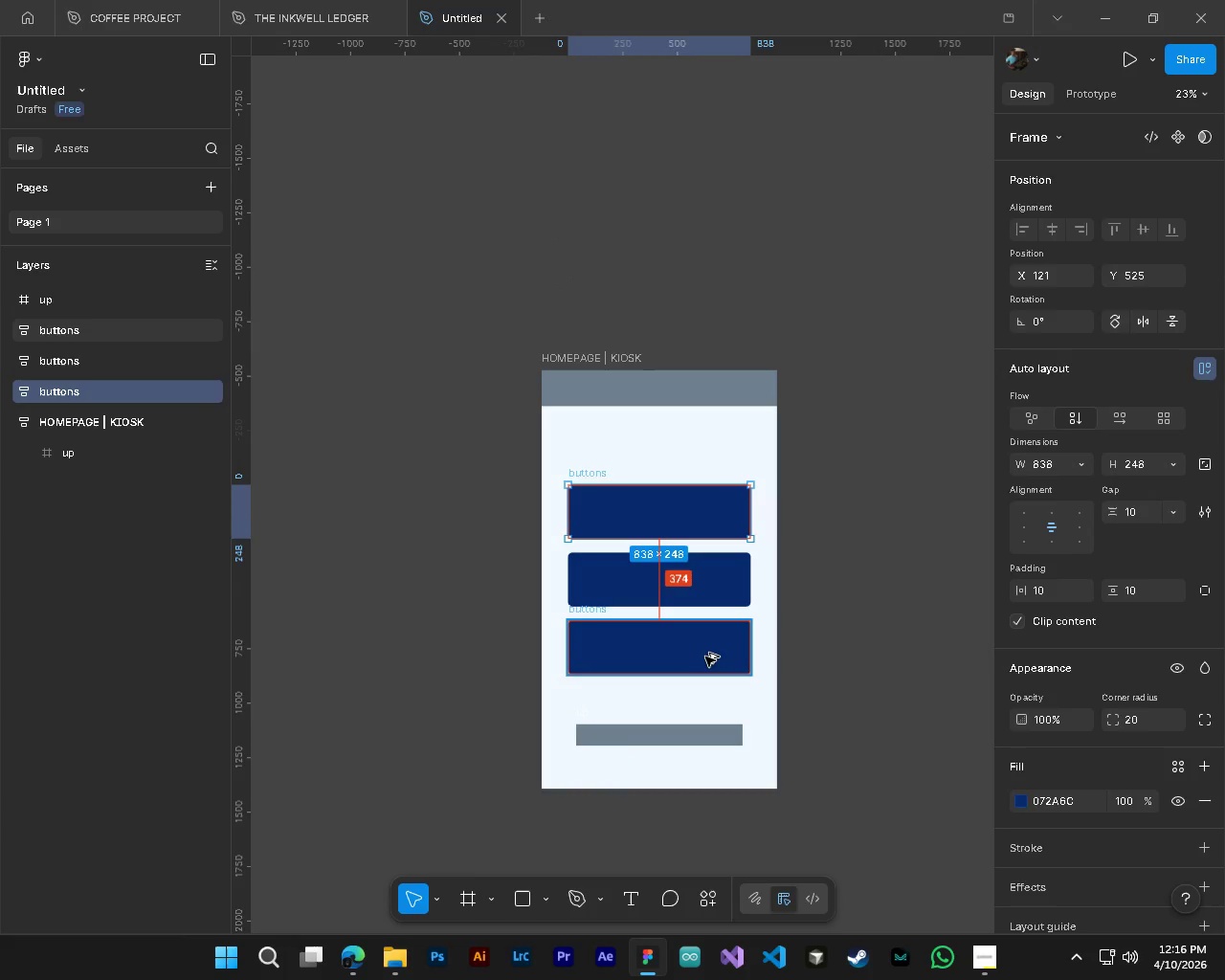 
key(Alt+Control+AltLeft)
 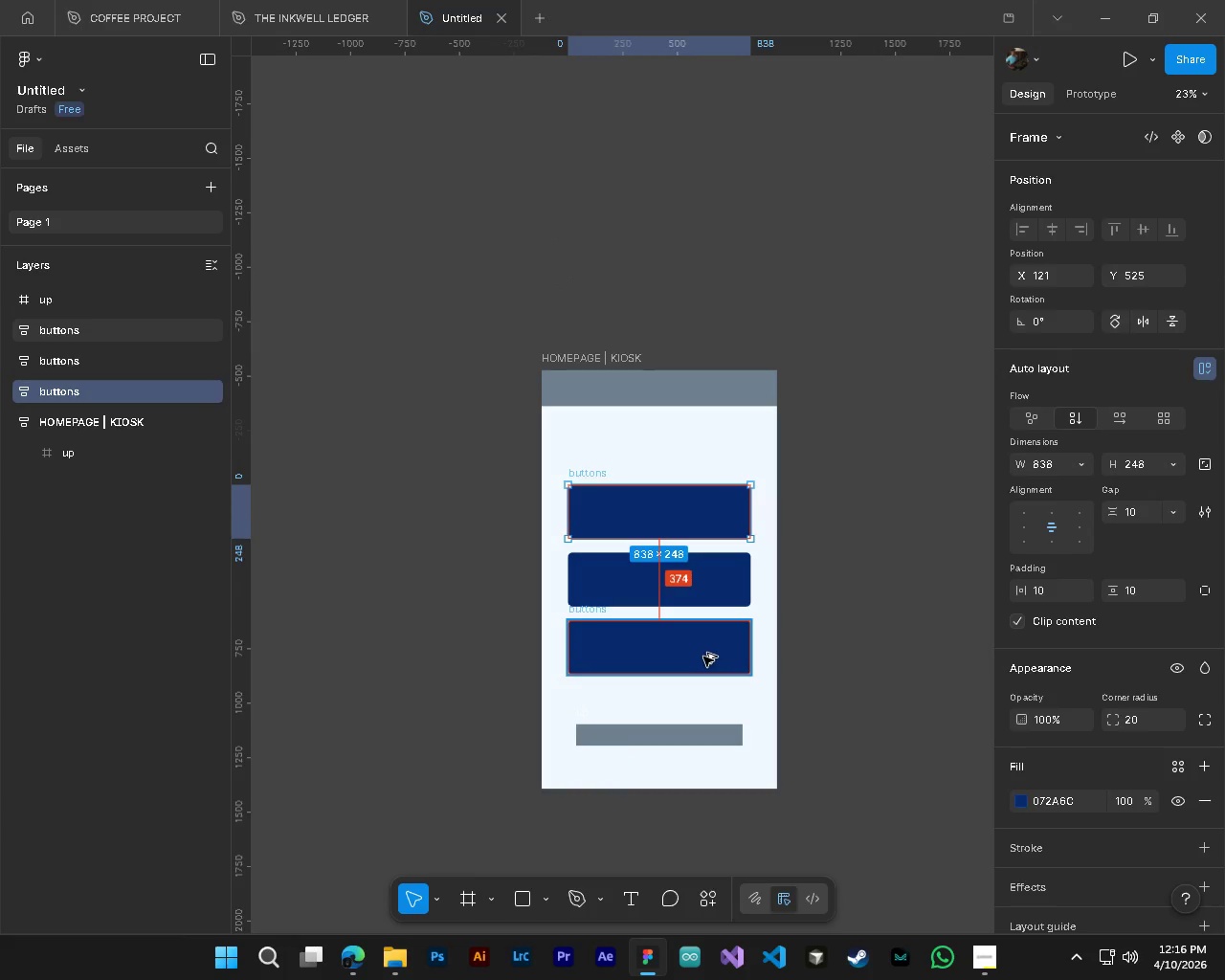 
scroll: coordinate [703, 657], scroll_direction: up, amount: 3.0
 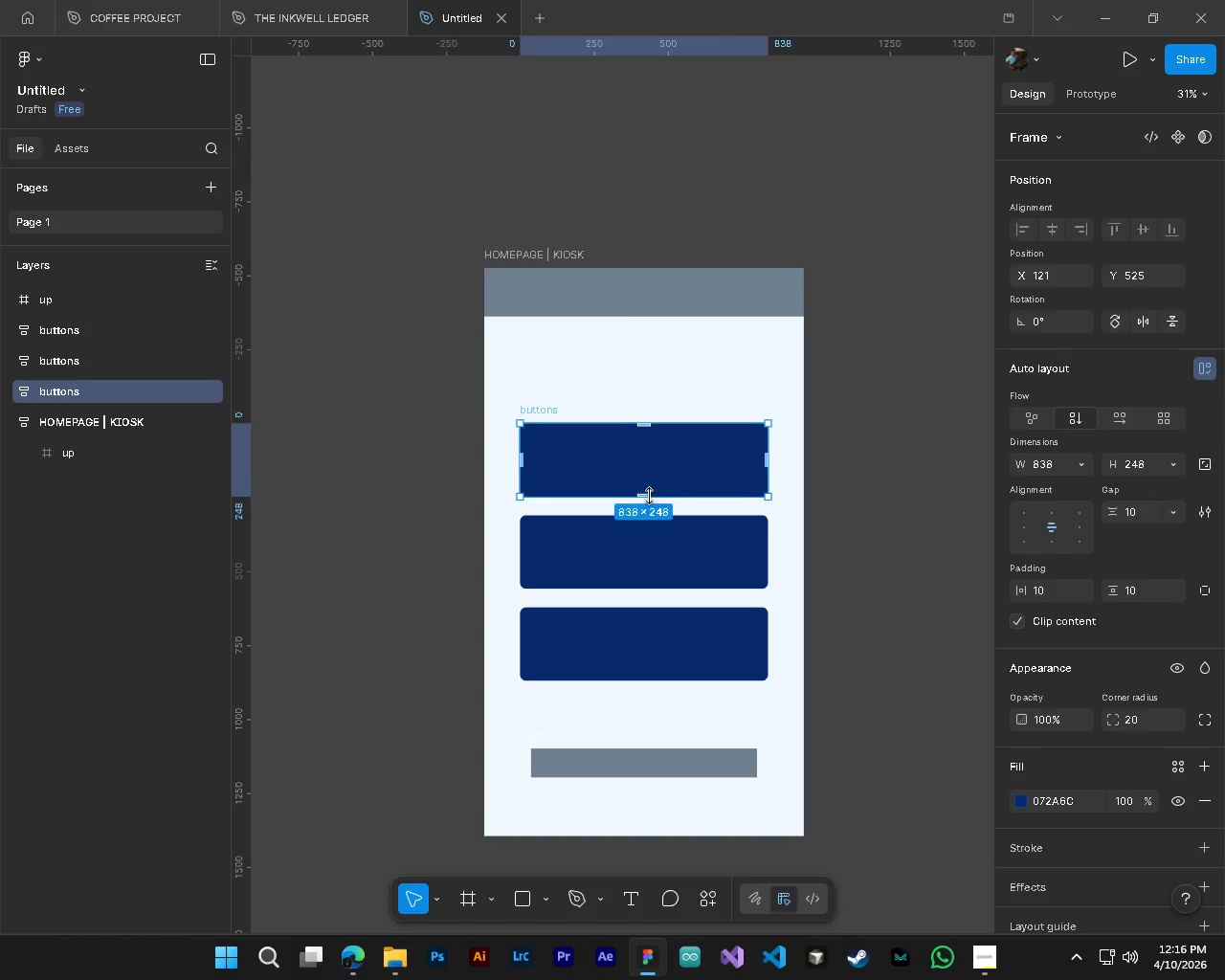 
left_click_drag(start_coordinate=[649, 496], to_coordinate=[655, 518])
 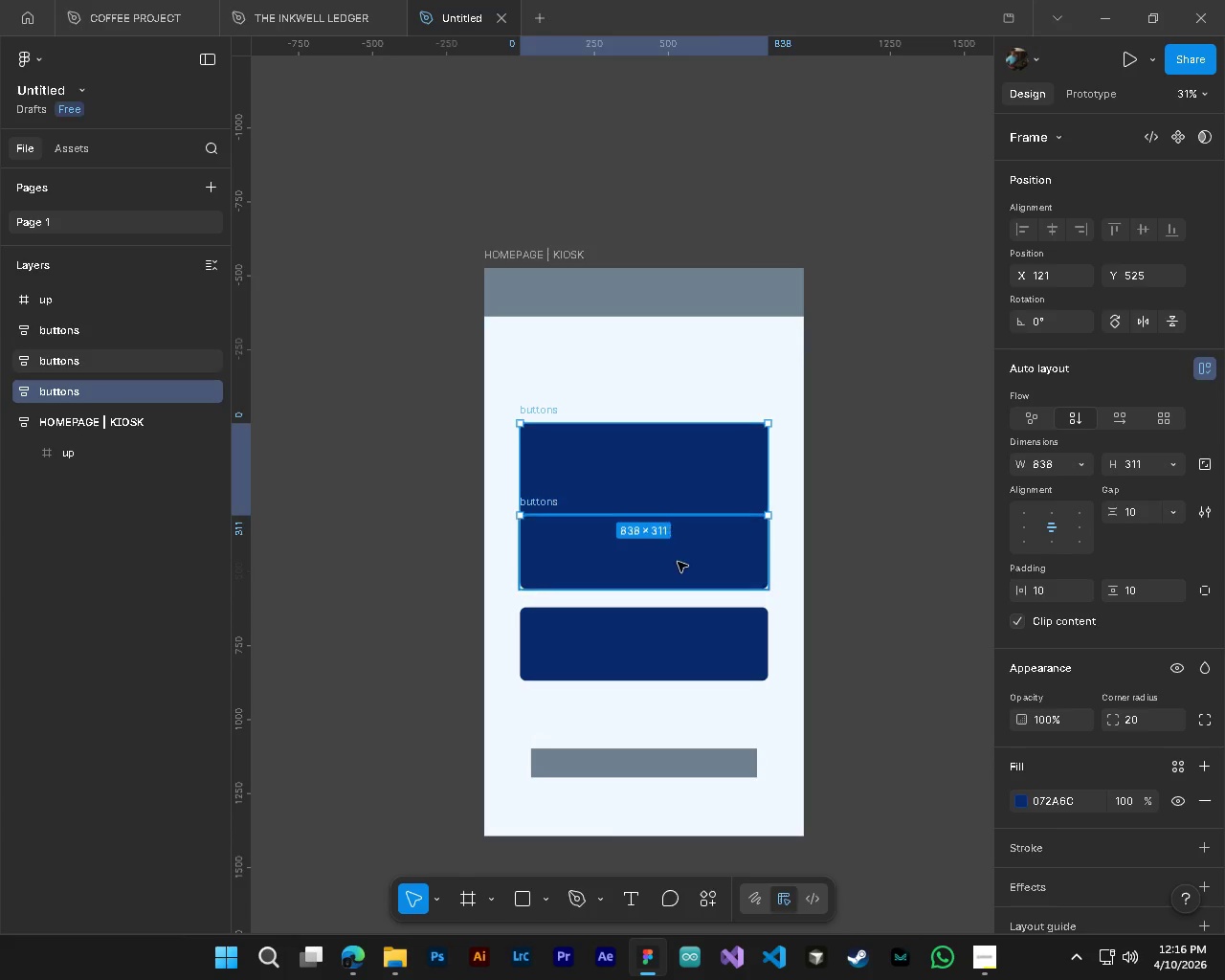 
left_click([679, 564])
 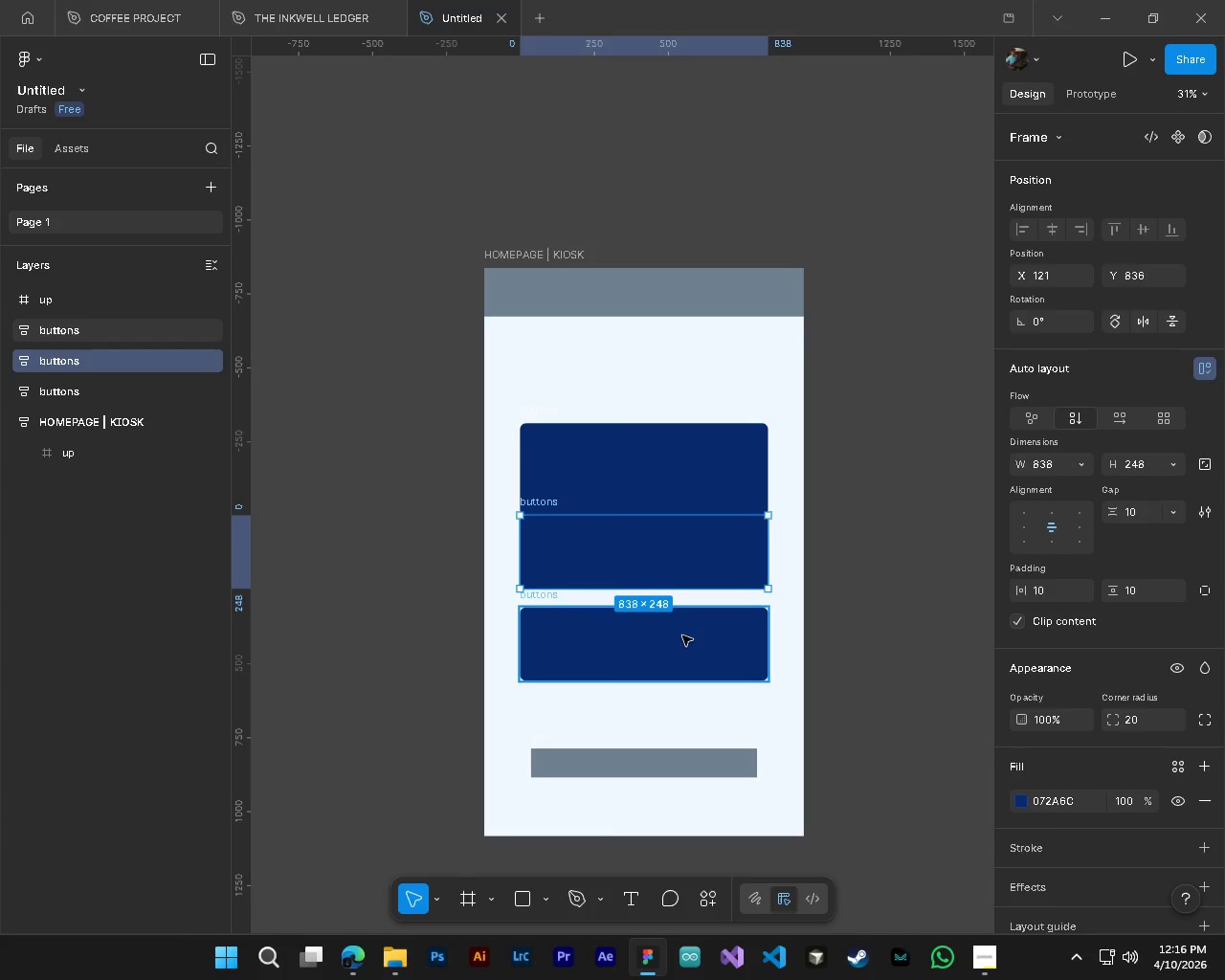 
key(Delete)
 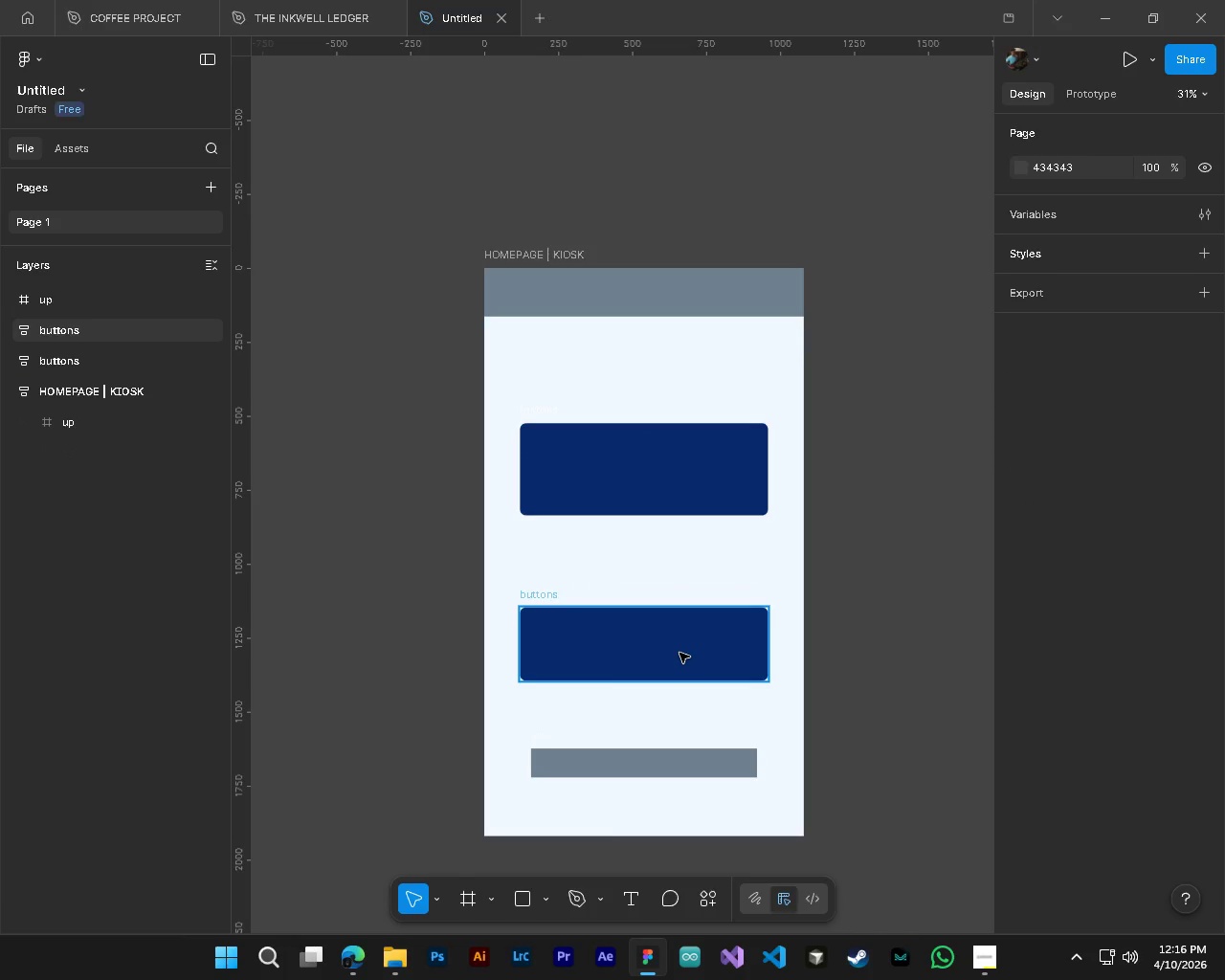 
left_click([679, 653])
 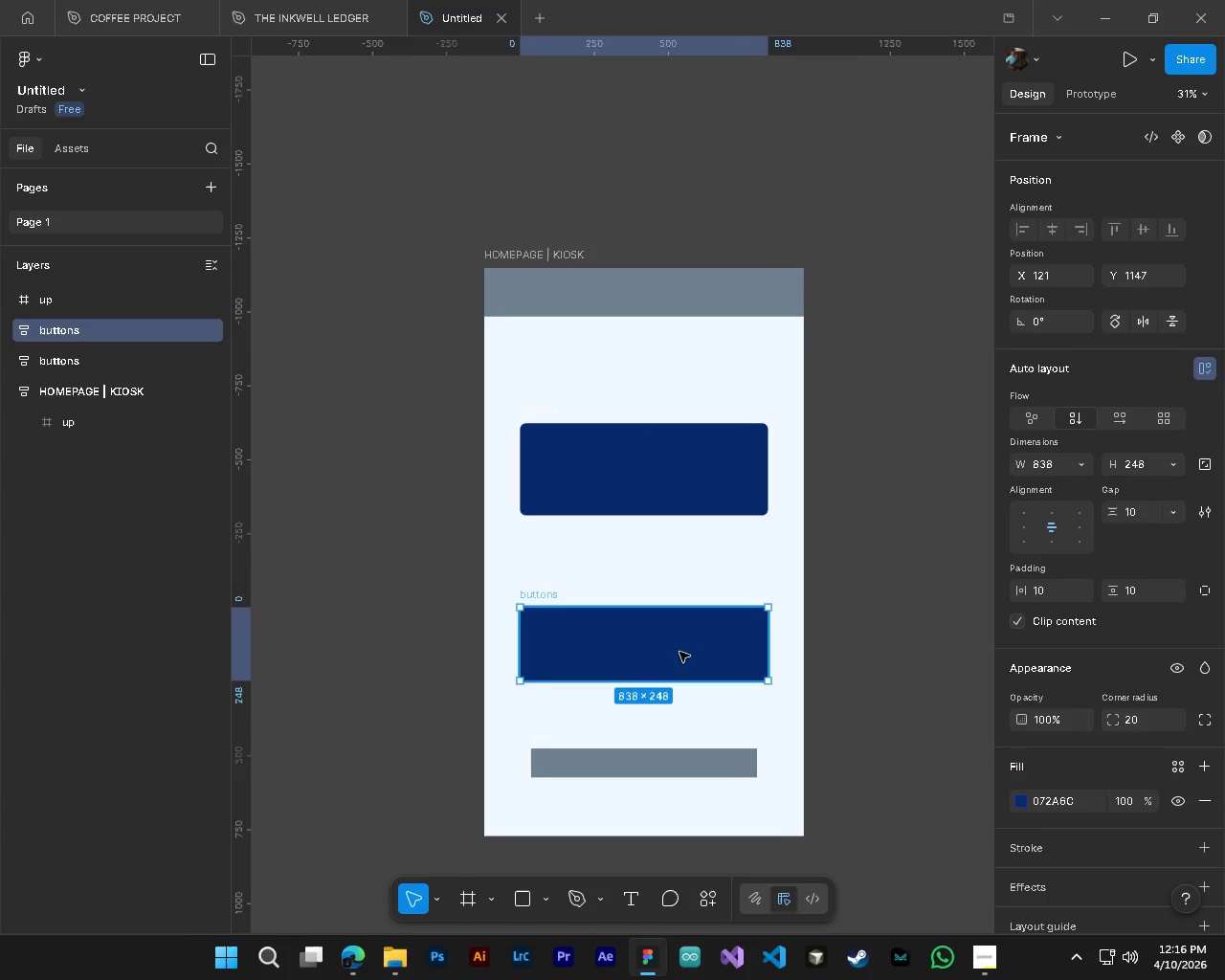 
key(Delete)
 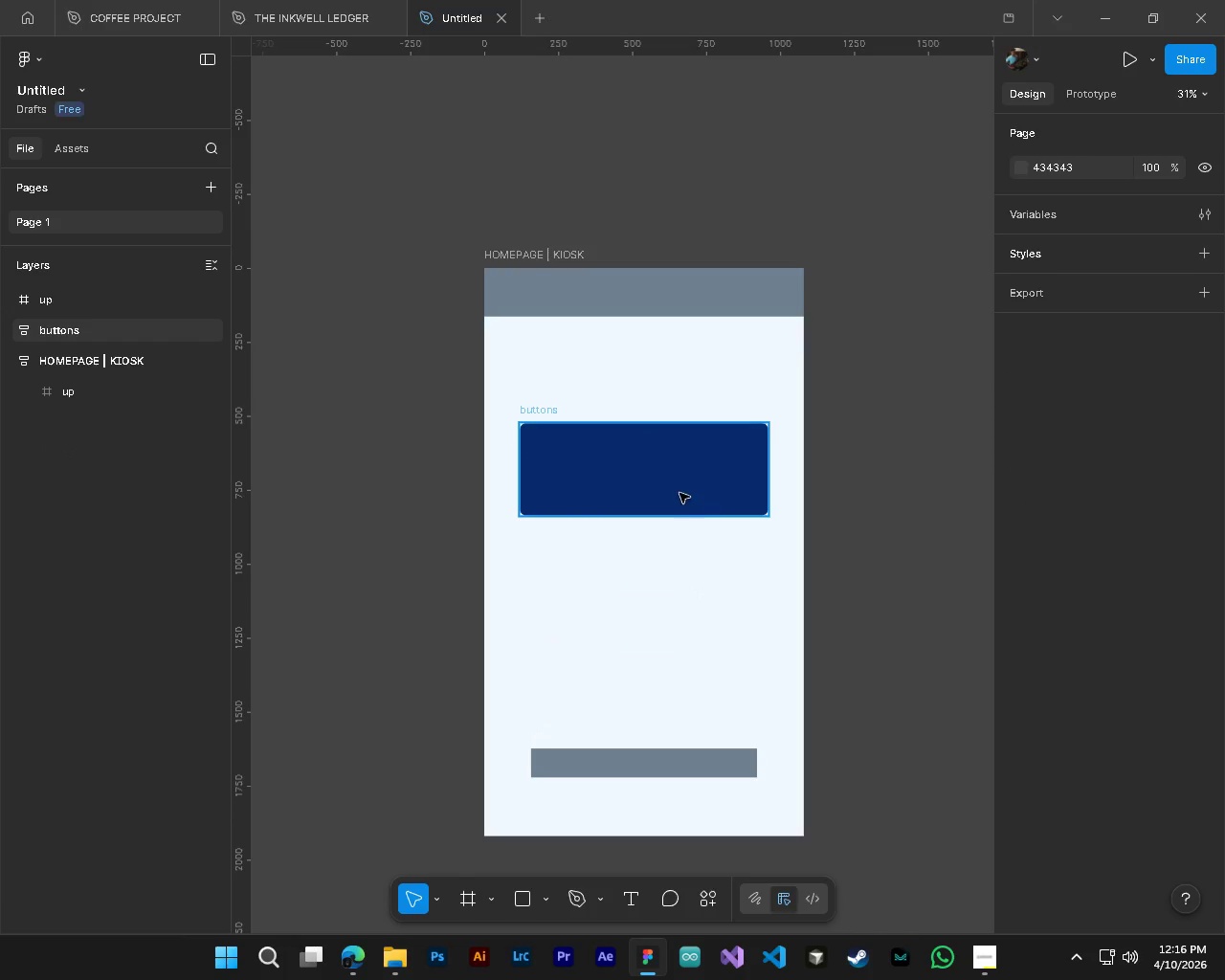 
left_click([679, 493])
 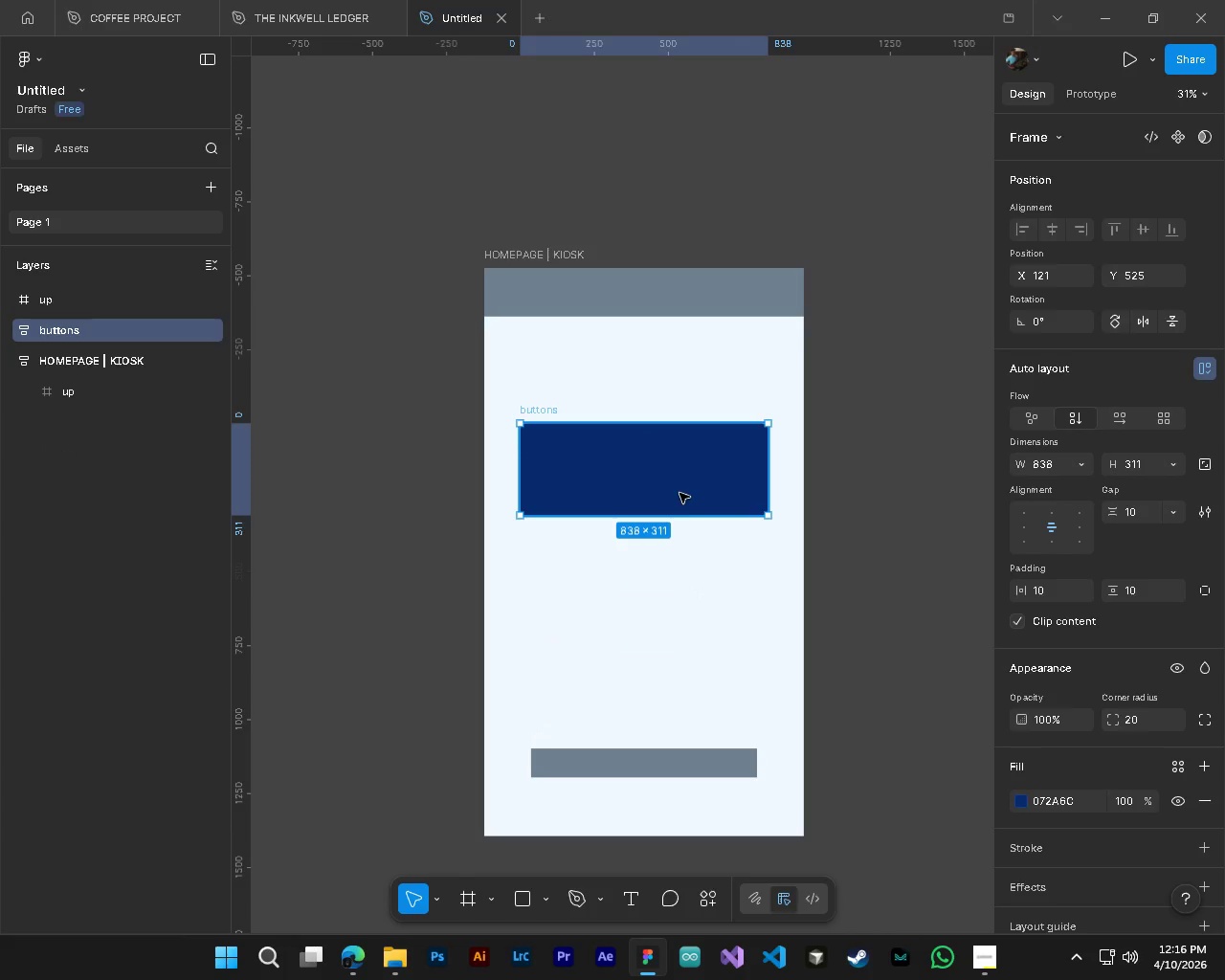 
key(Alt+AltLeft)
 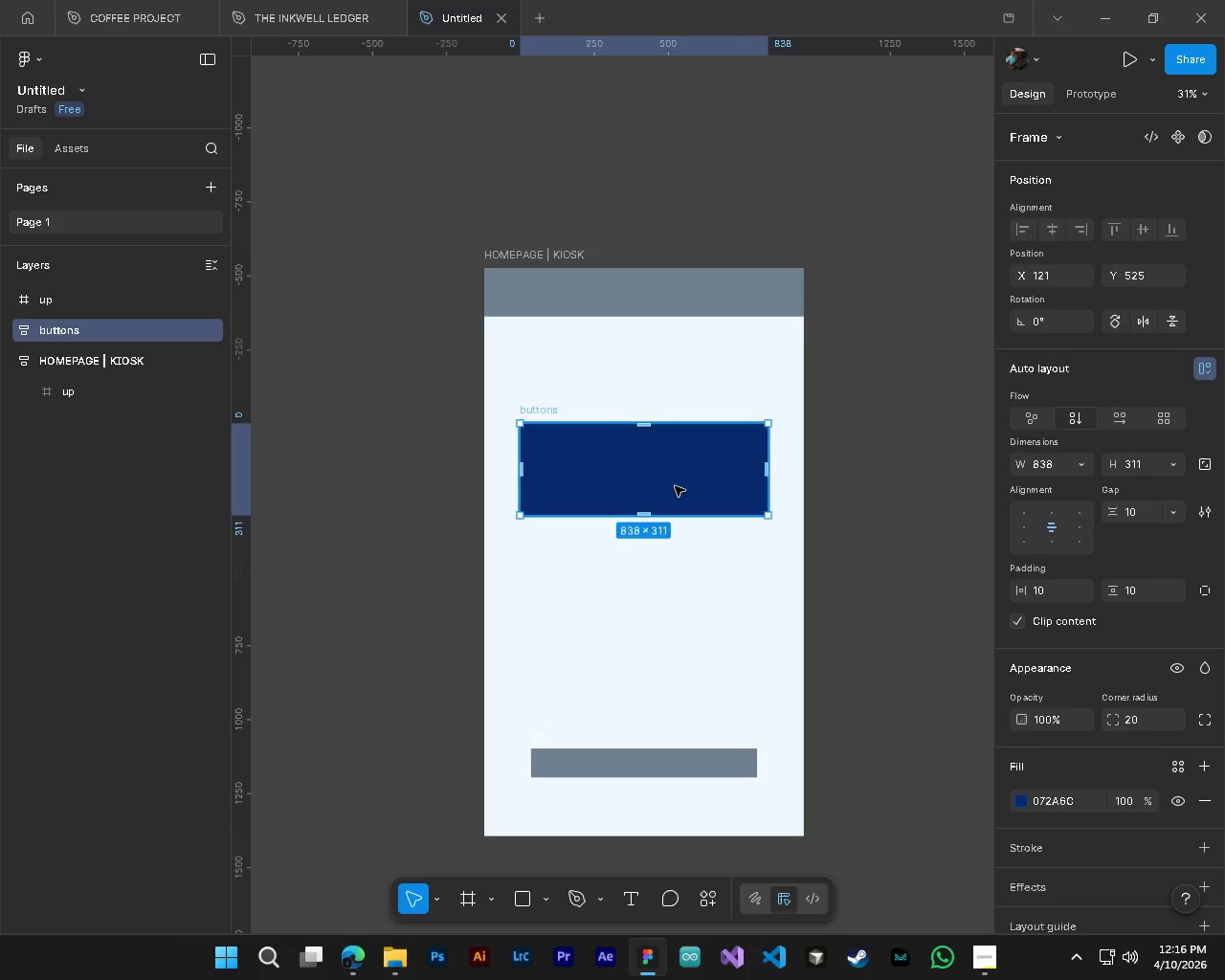 
left_click_drag(start_coordinate=[675, 486], to_coordinate=[675, 456])
 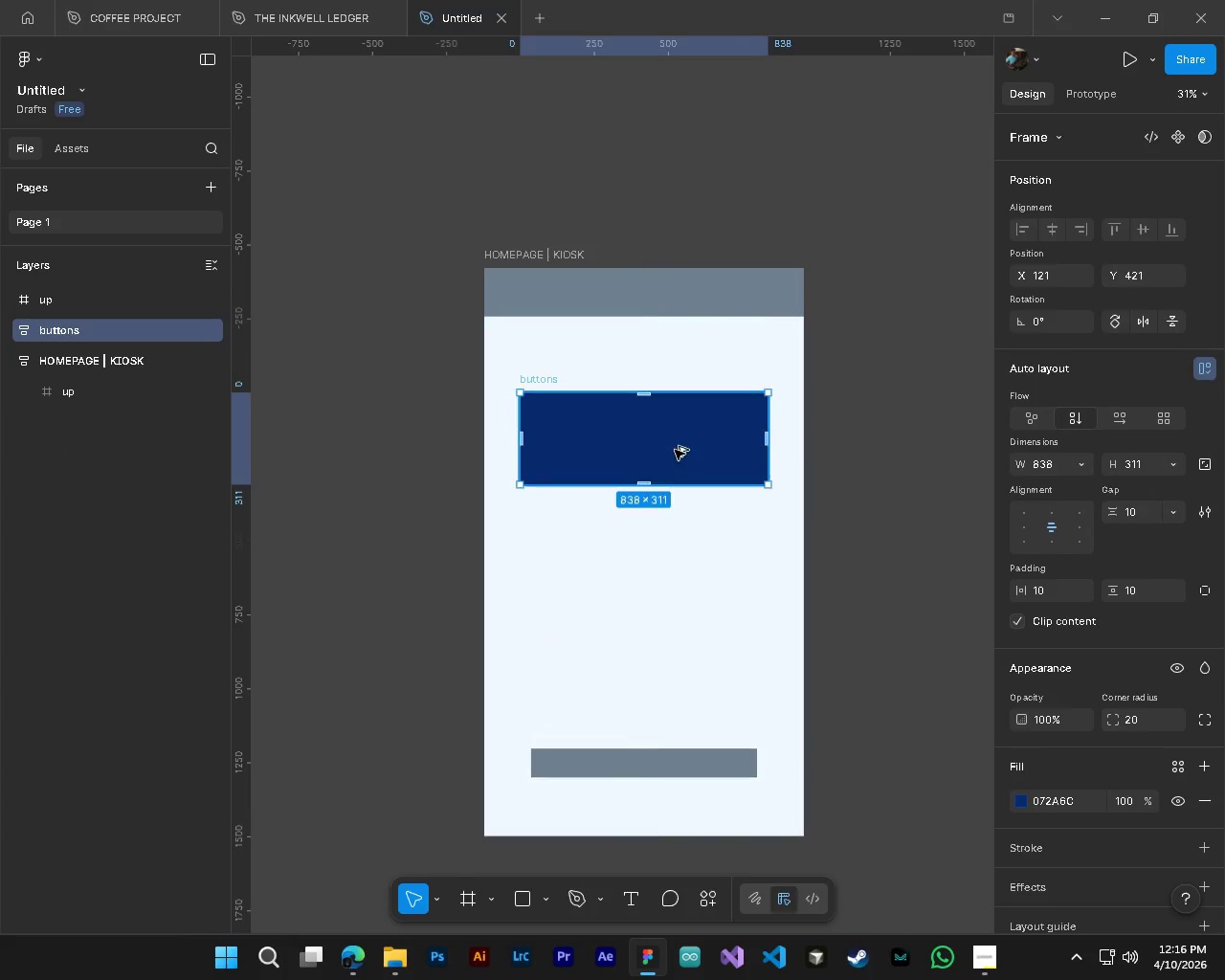 
hold_key(key=AltLeft, duration=1.53)
left_click_drag(start_coordinate=[675, 447], to_coordinate=[674, 573])
 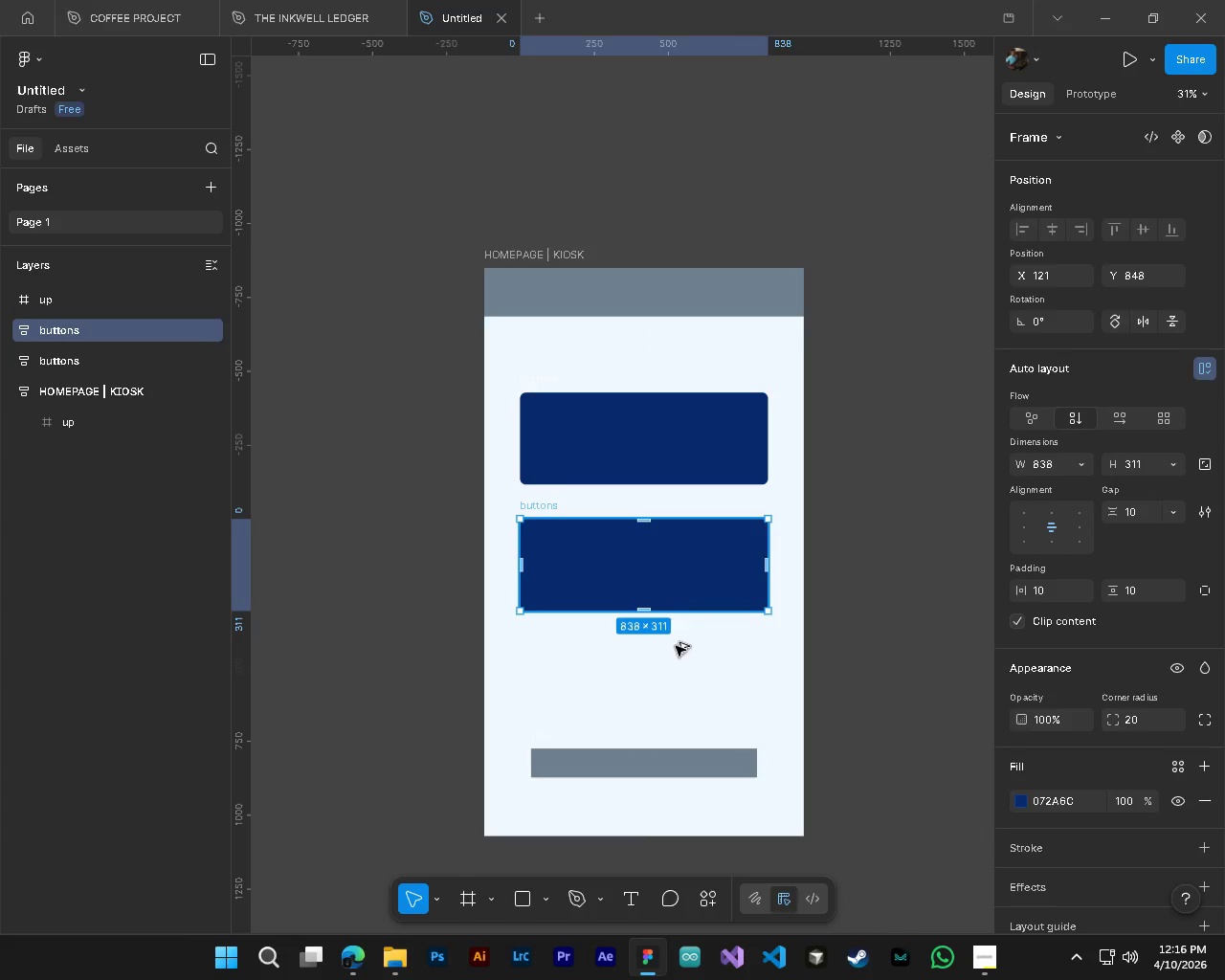 
hold_key(key=AltLeft, duration=1.52)
 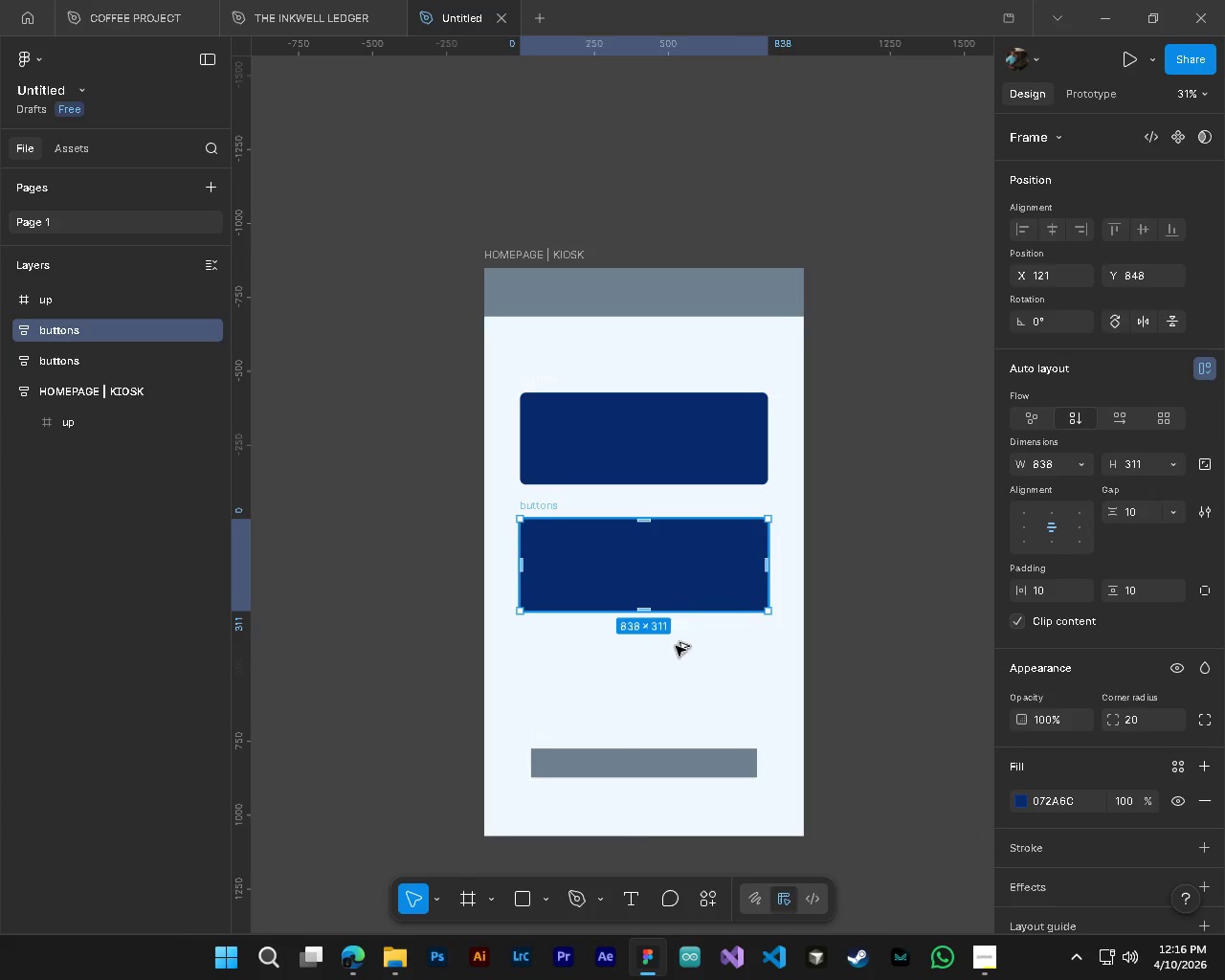 
hold_key(key=AltLeft, duration=1.52)
left_click_drag(start_coordinate=[677, 568], to_coordinate=[672, 680])
 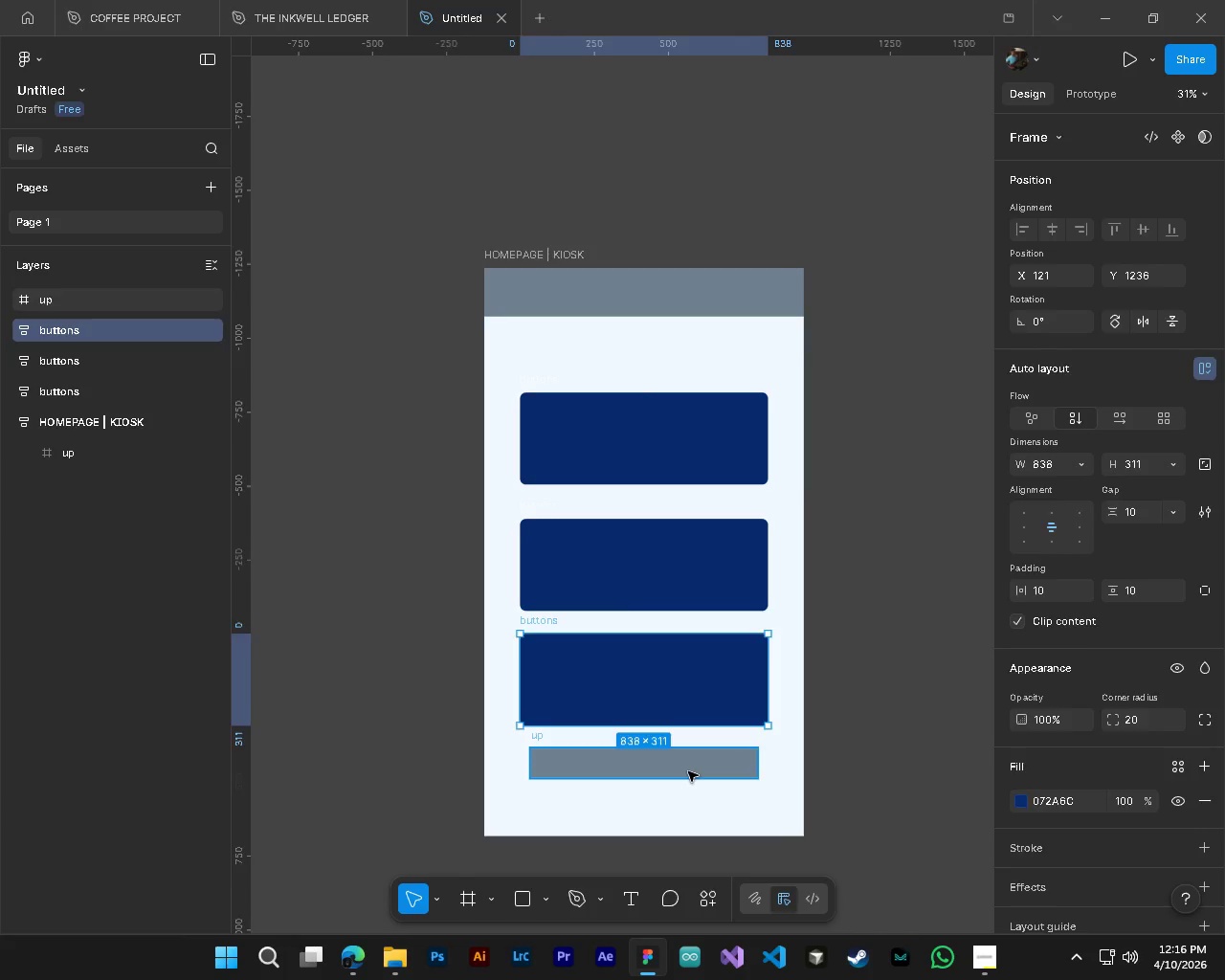 
hold_key(key=AltLeft, duration=0.5)
 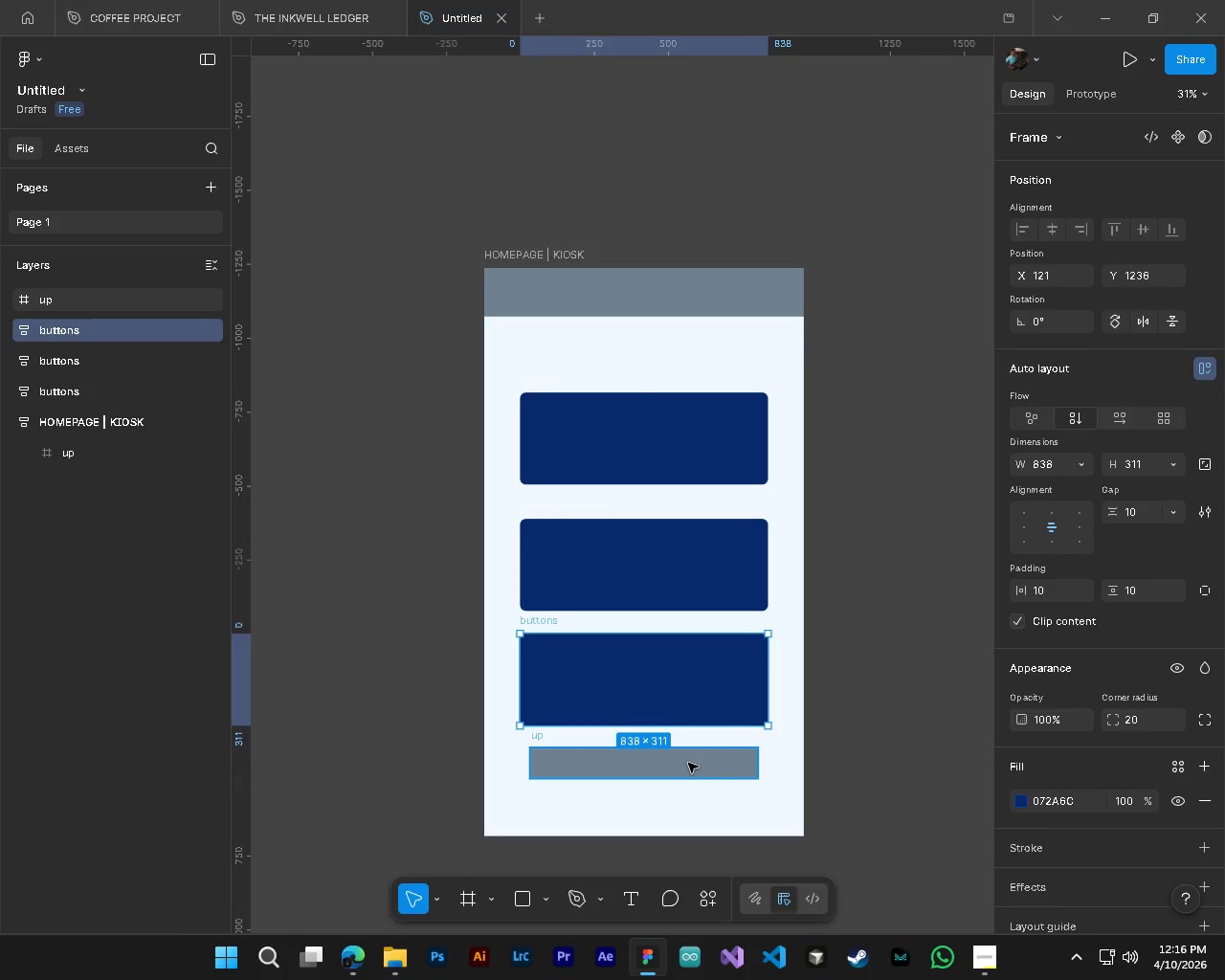 
left_click([688, 763])
 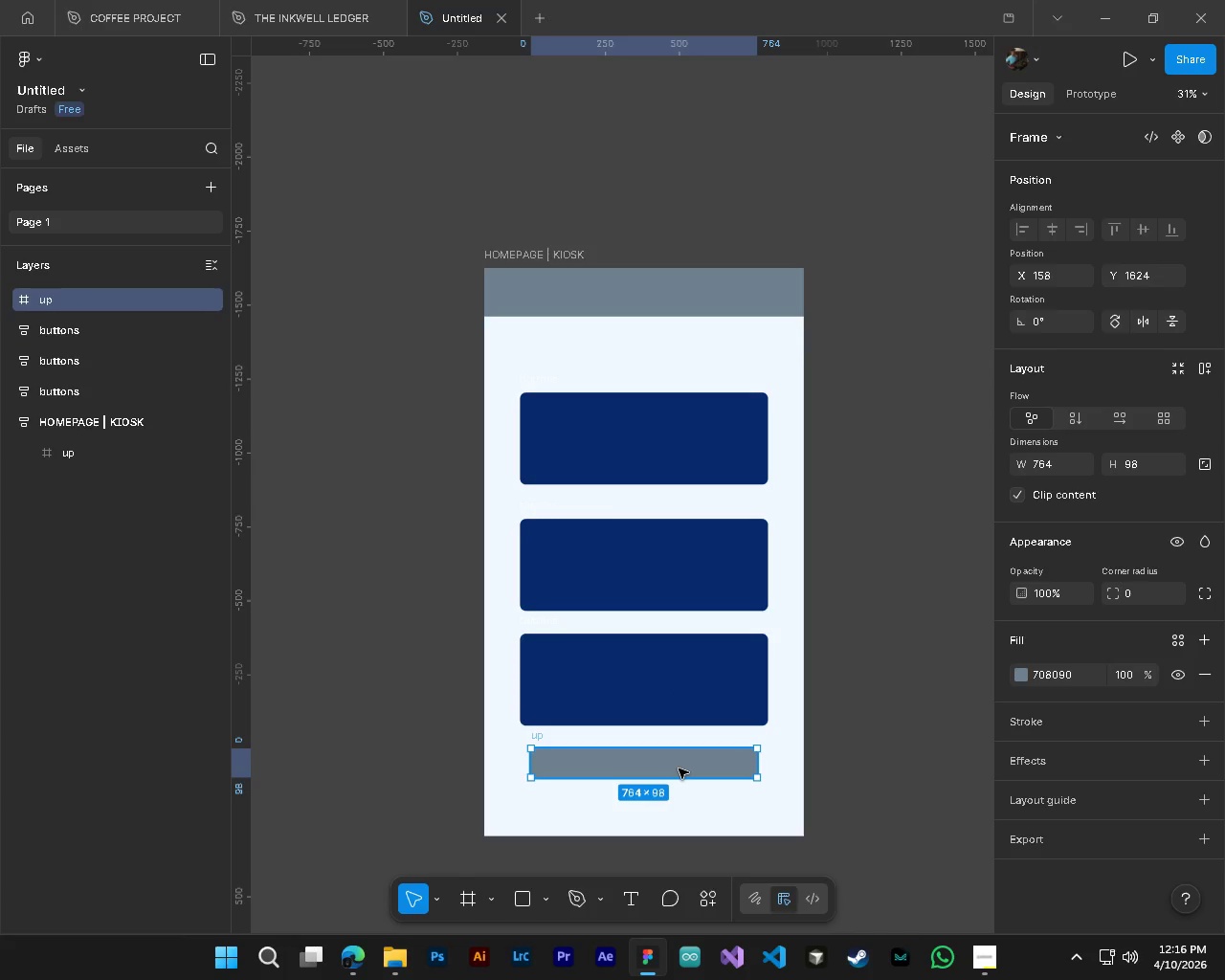 
left_click_drag(start_coordinate=[679, 769], to_coordinate=[679, 791])
 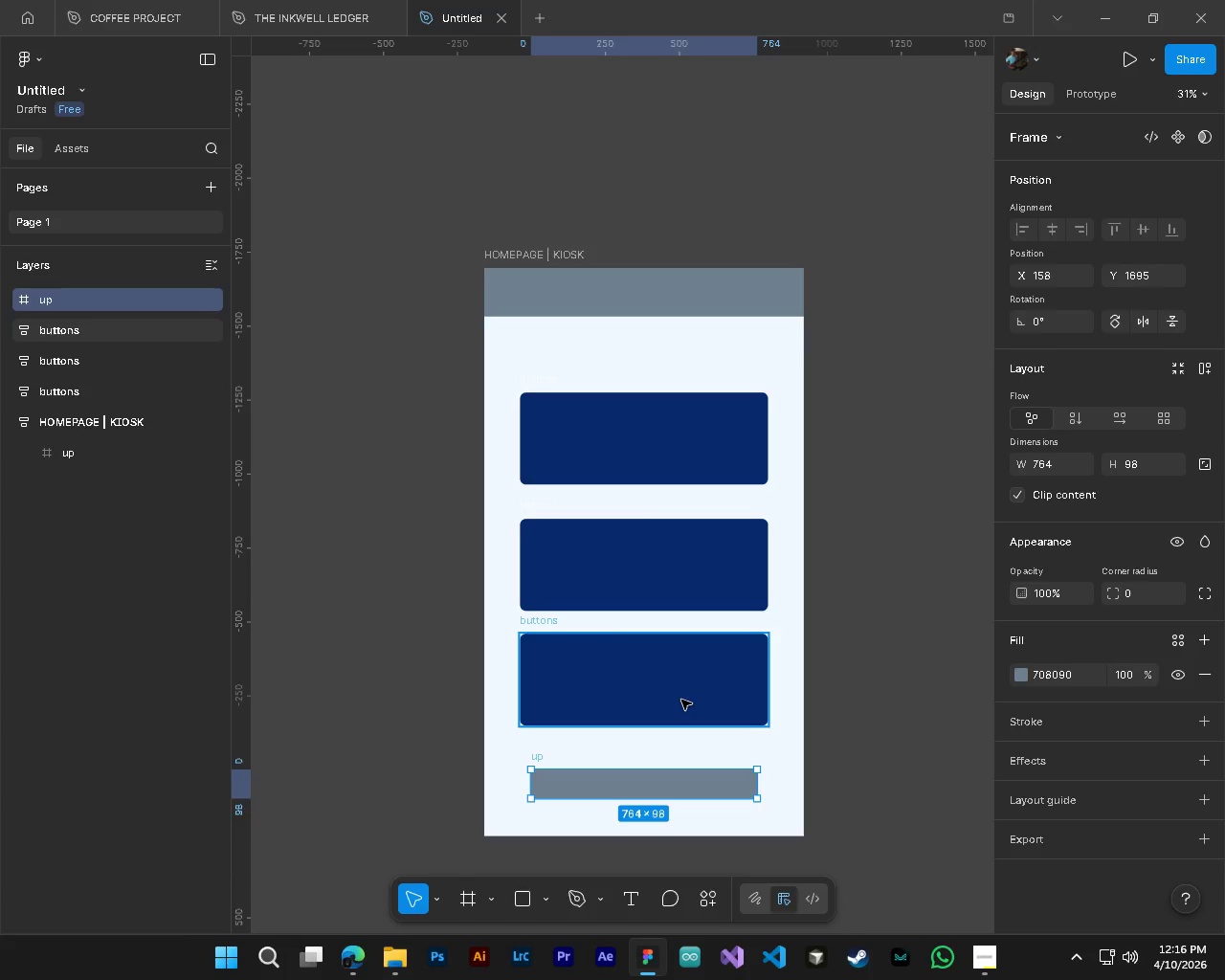 
left_click([681, 700])
 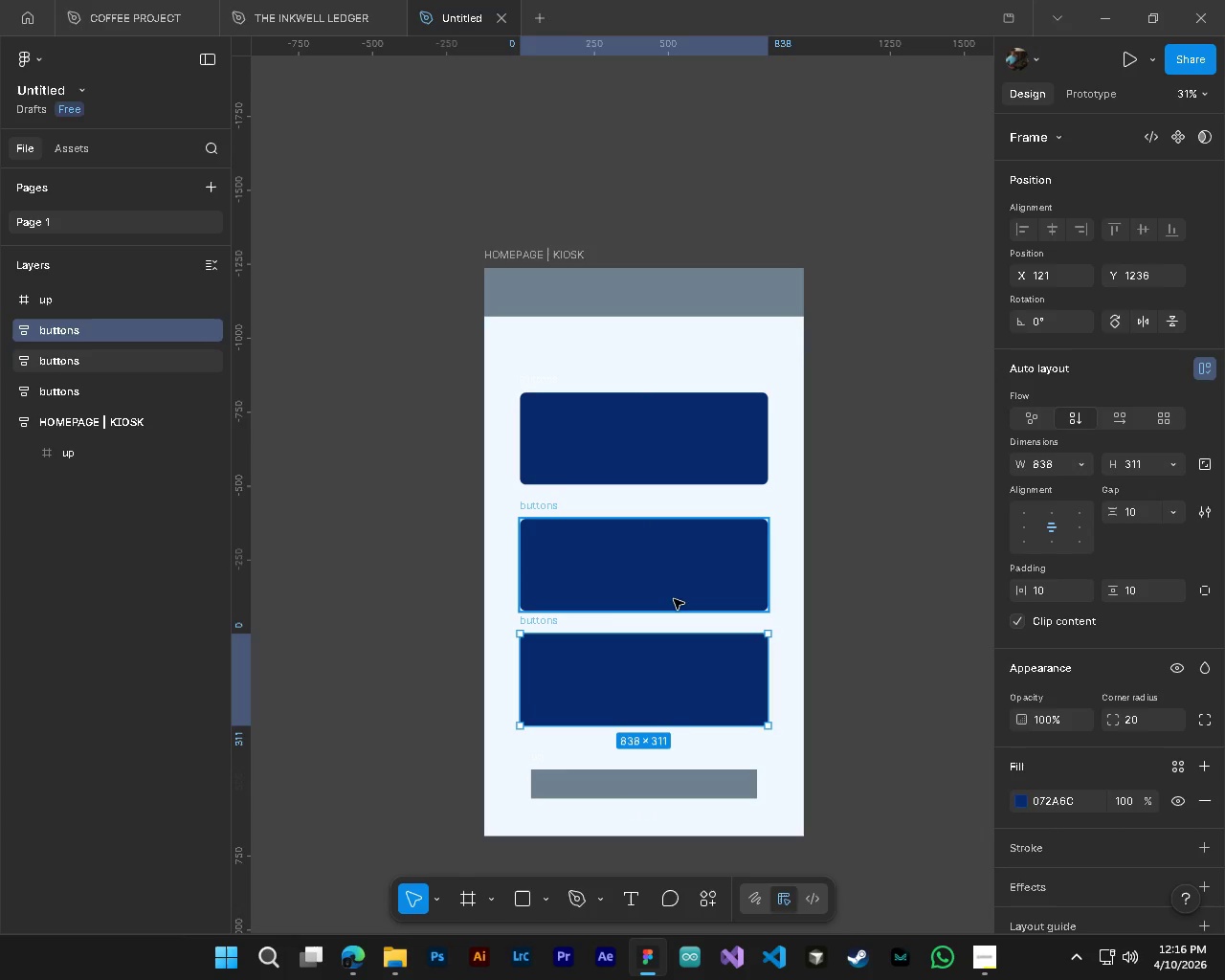 
hold_key(key=ShiftLeft, duration=0.38)
 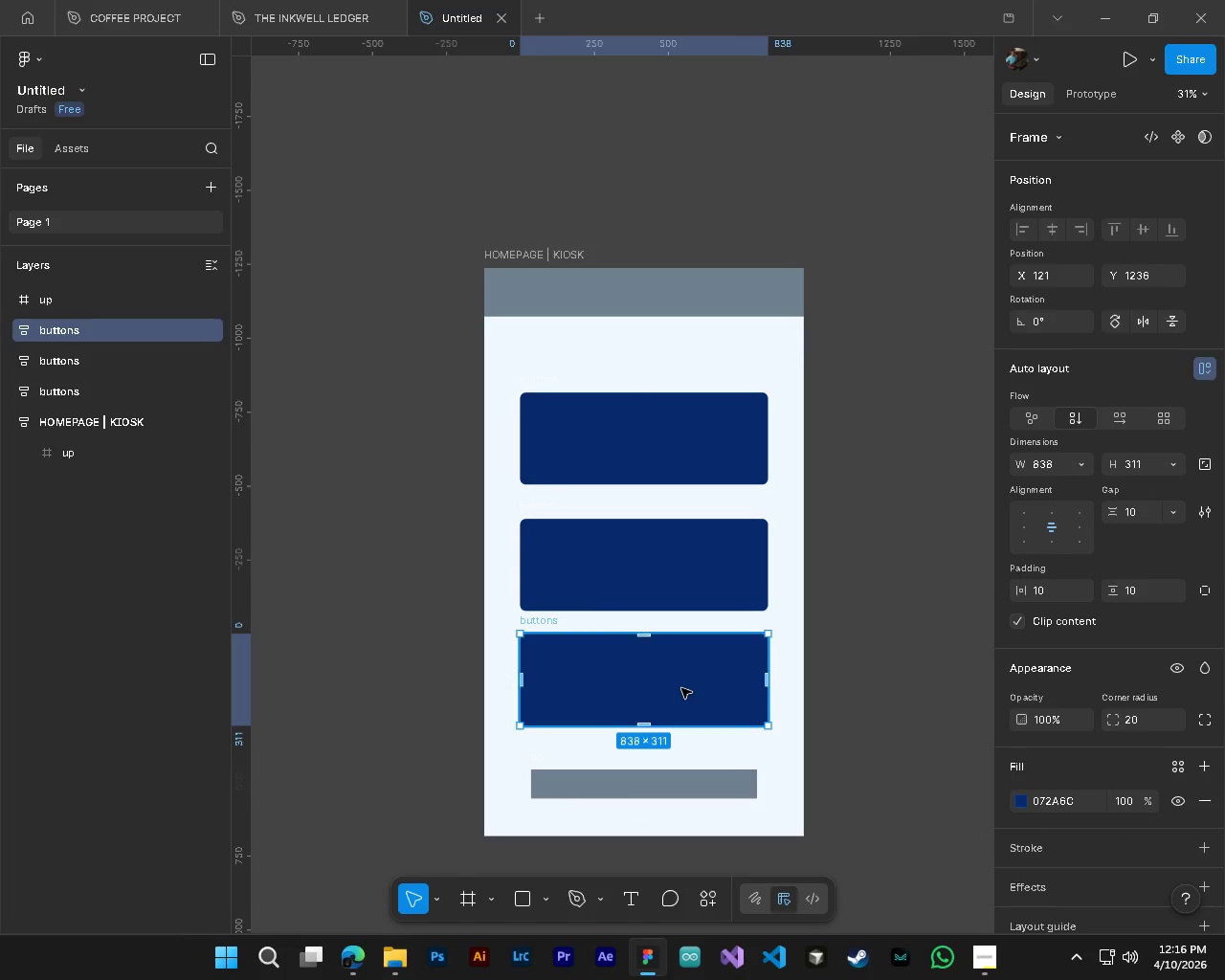 
key(Alt+Control+AltLeft)
 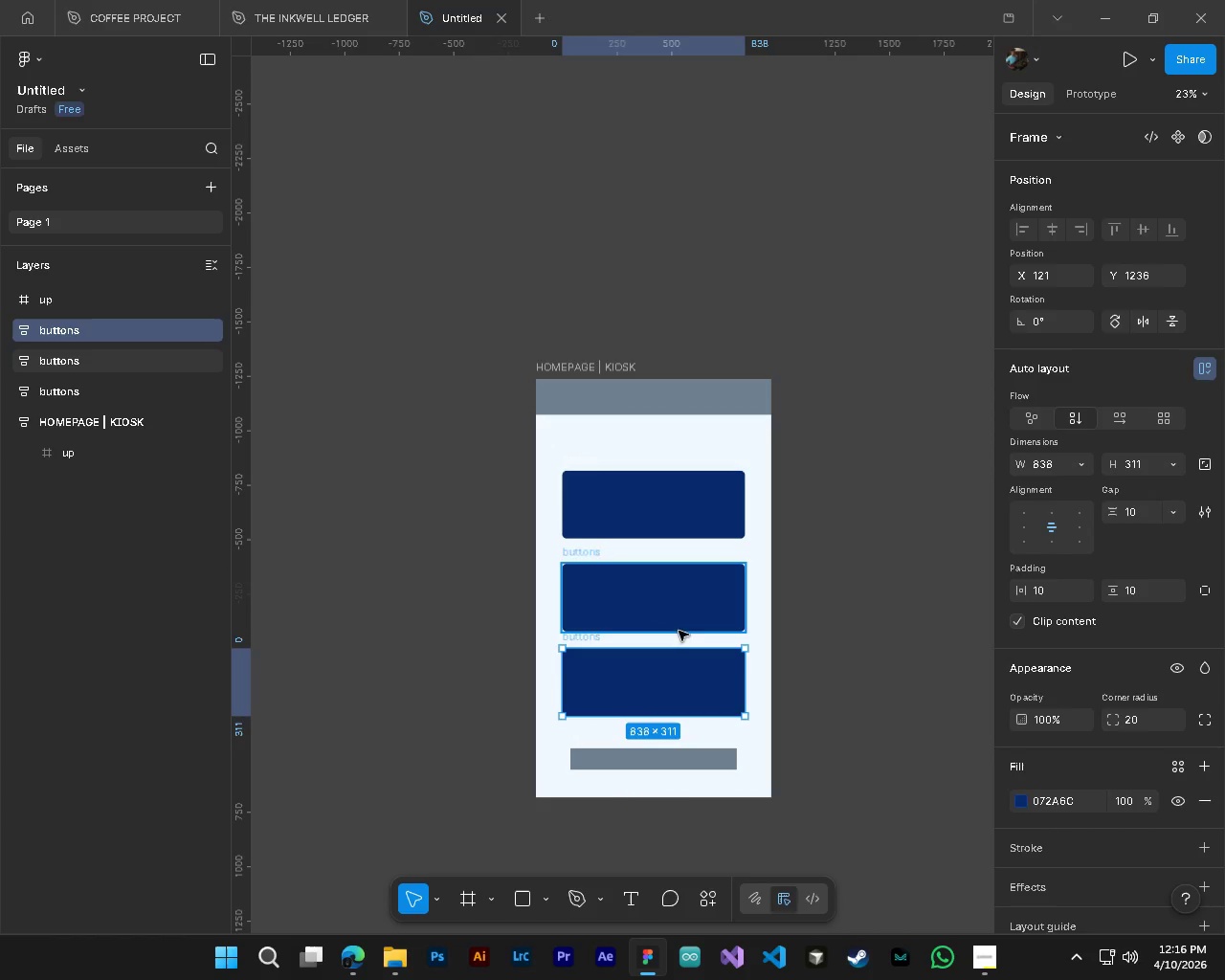 
key(Control+ControlLeft)
 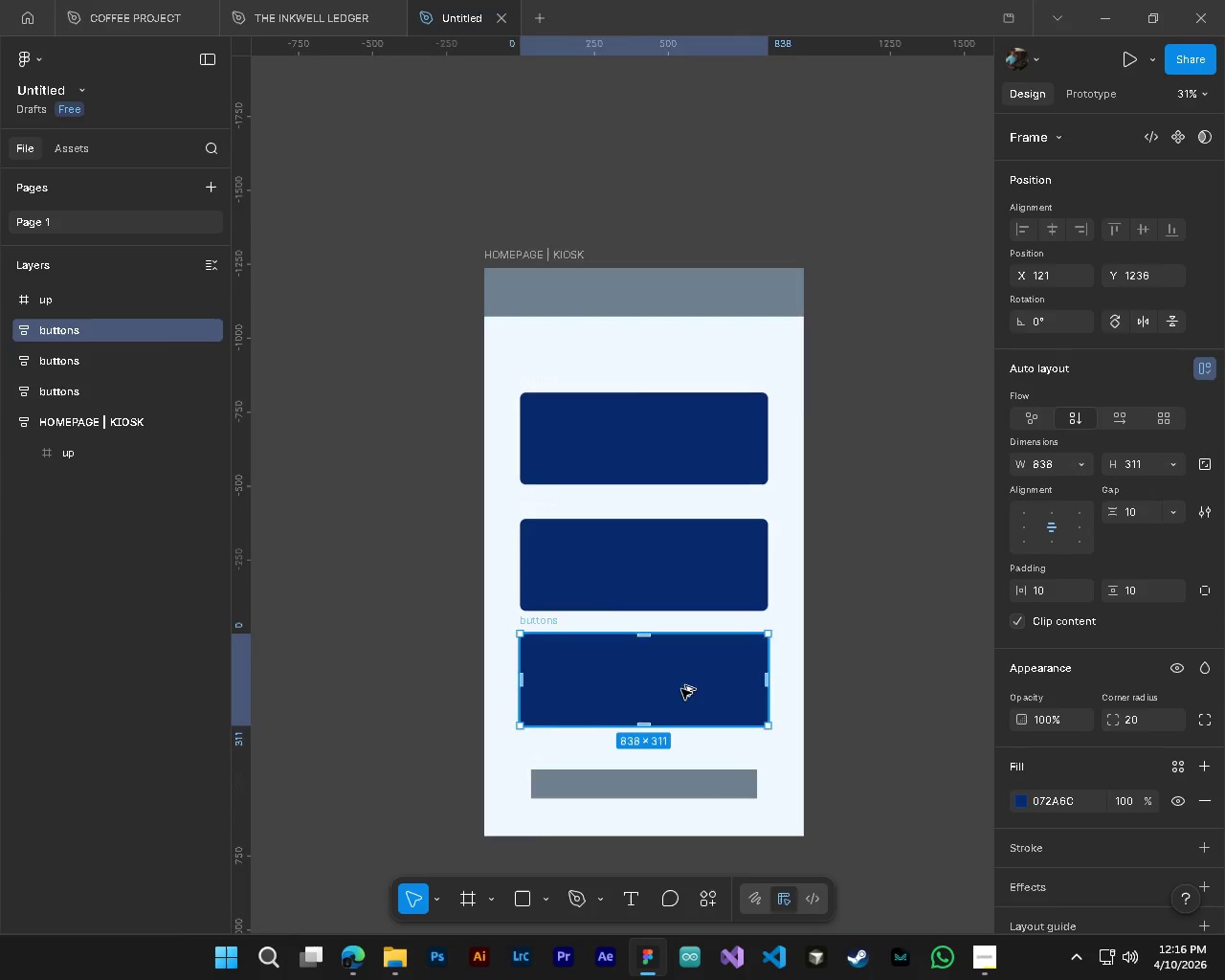 
scroll: coordinate [681, 689], scroll_direction: down, amount: 3.0
 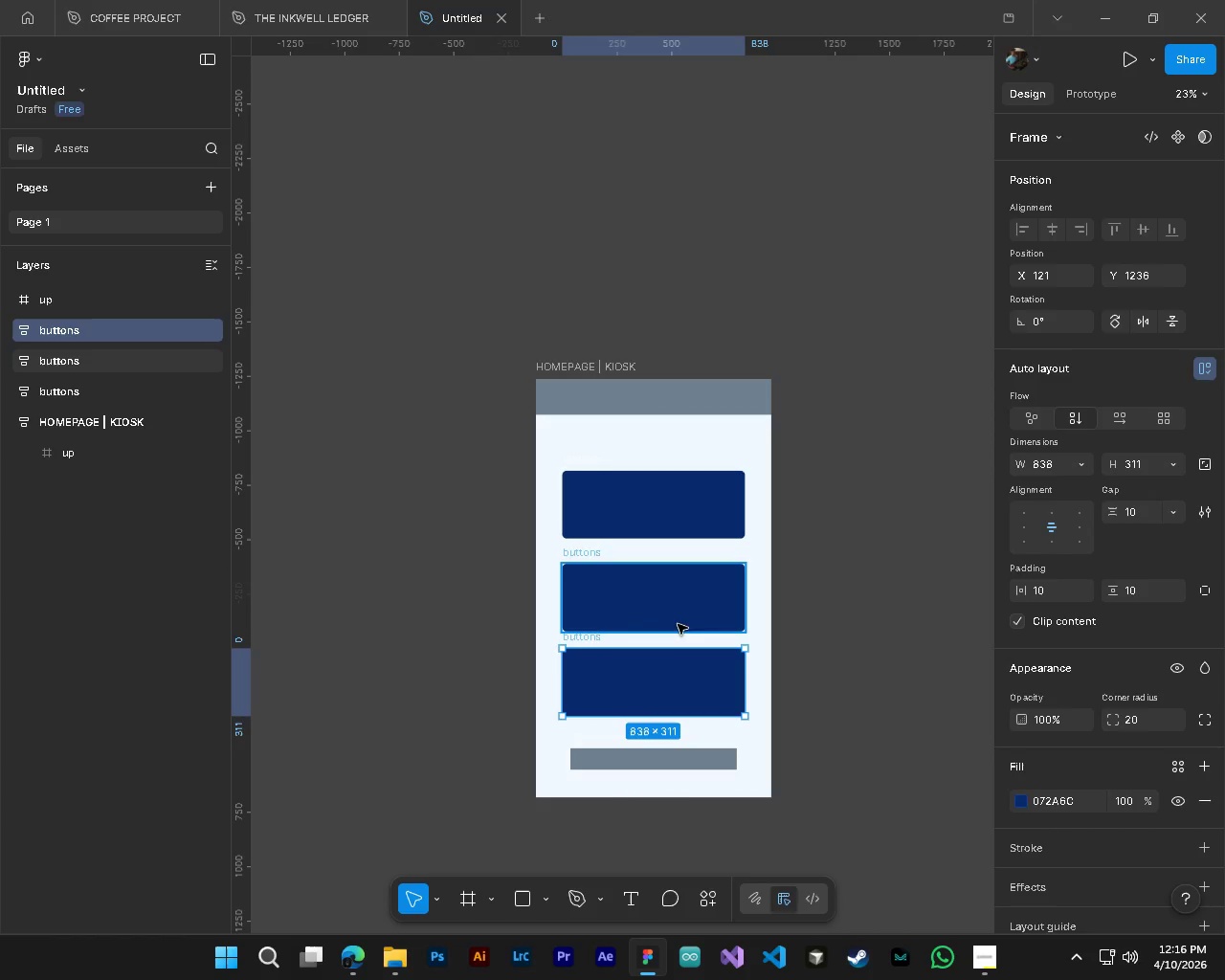 
key(Alt+Control+ControlLeft)
 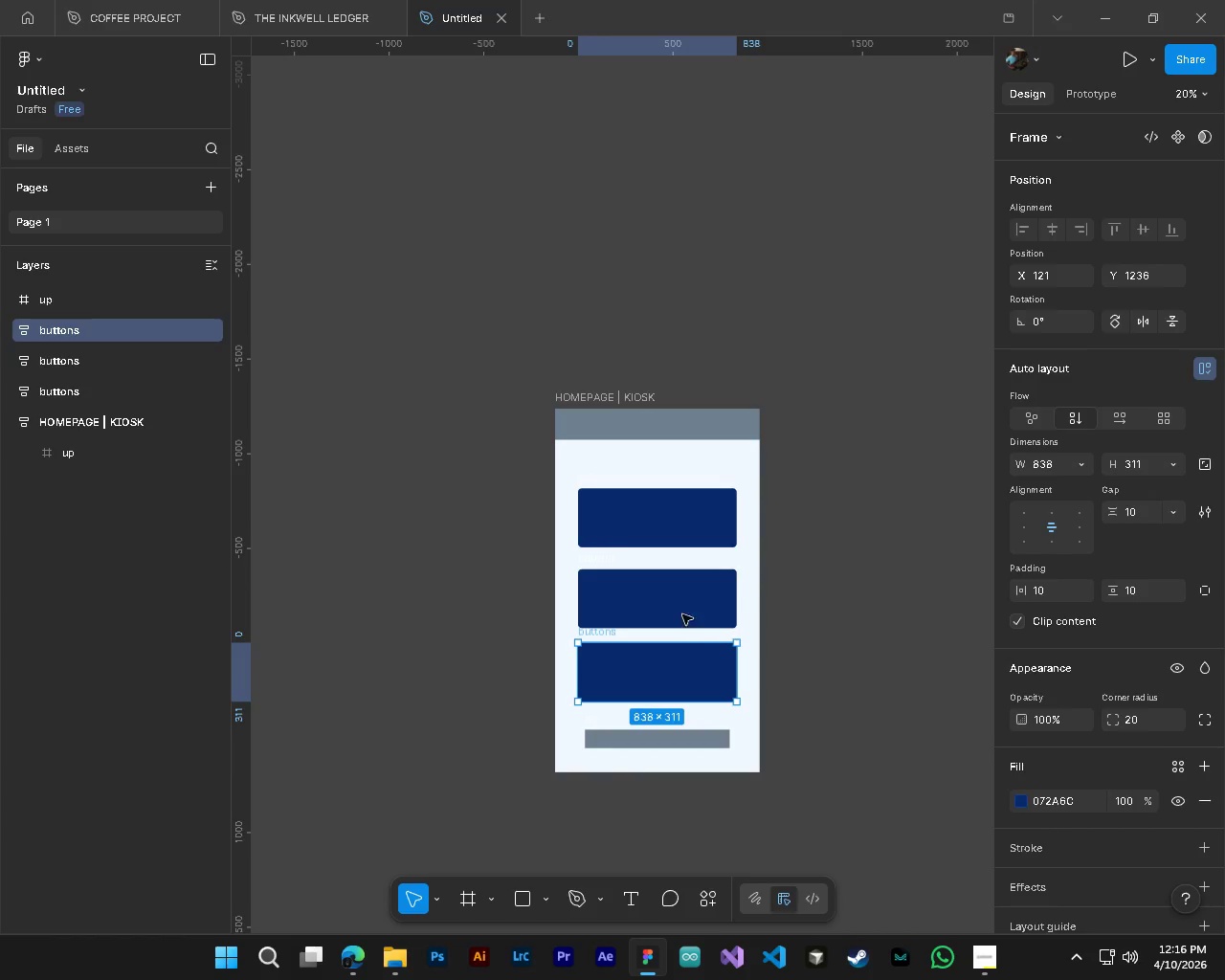 
key(Alt+AltLeft)
 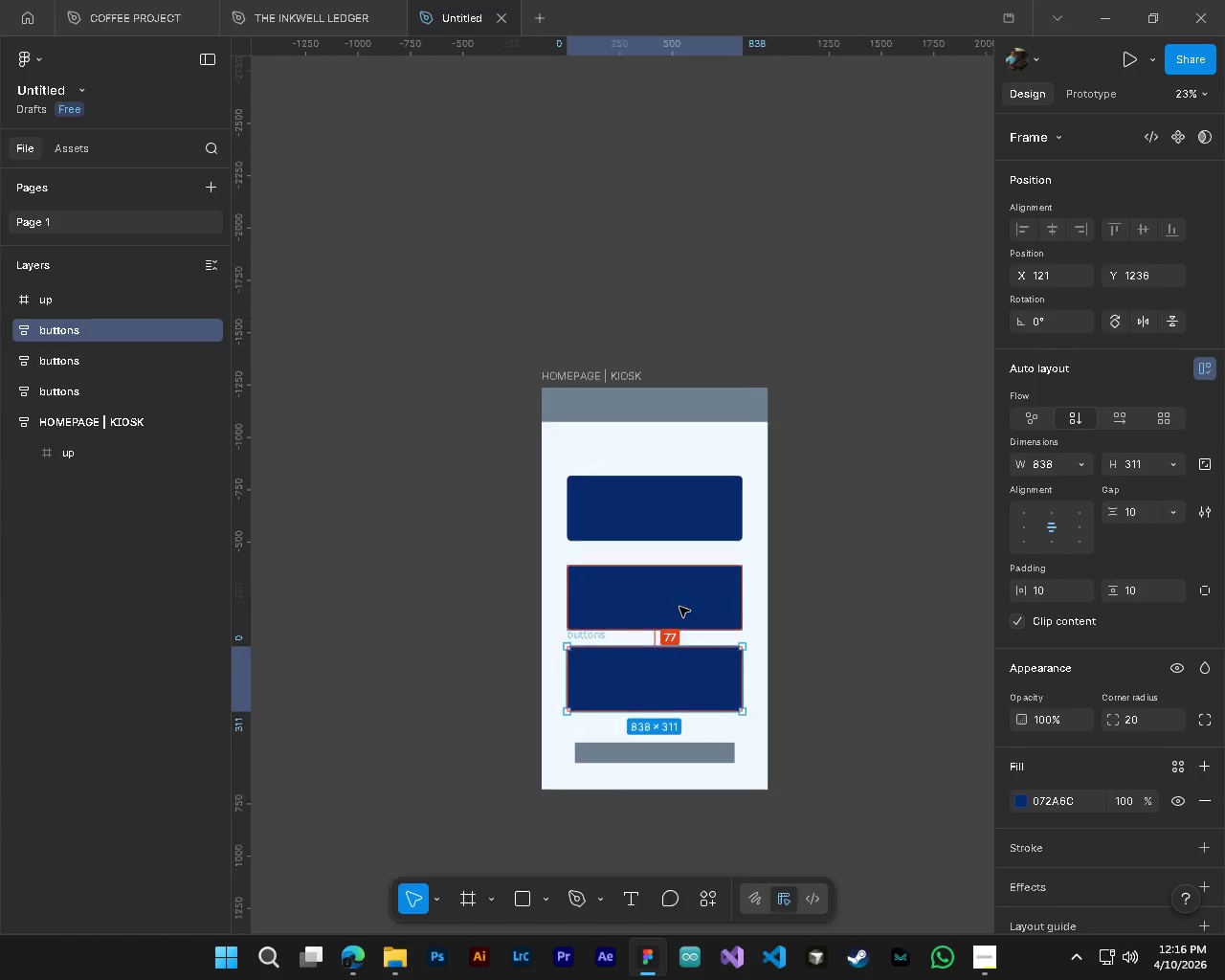 
scroll: coordinate [679, 607], scroll_direction: down, amount: 2.0
 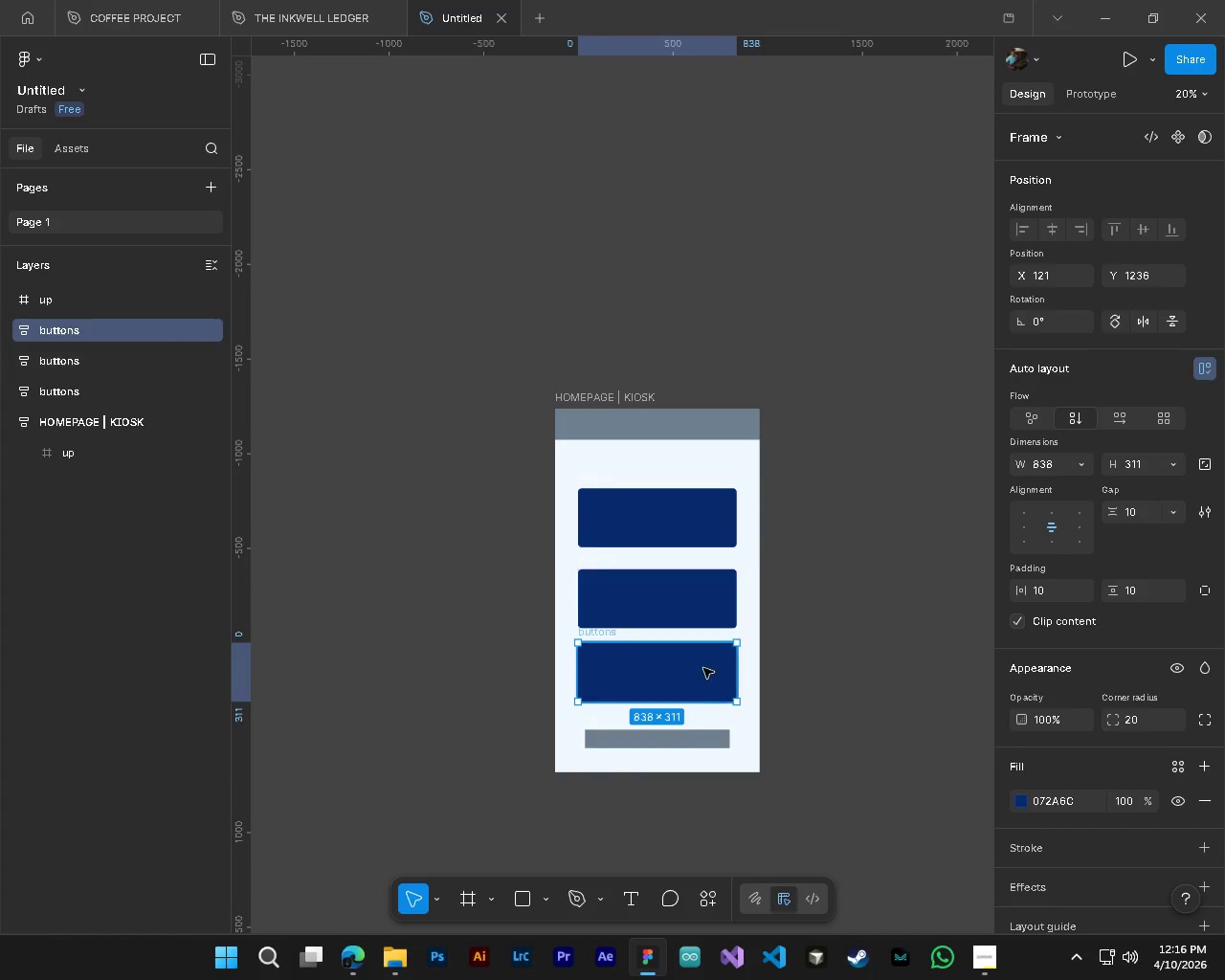 
key(Alt+AltLeft)
 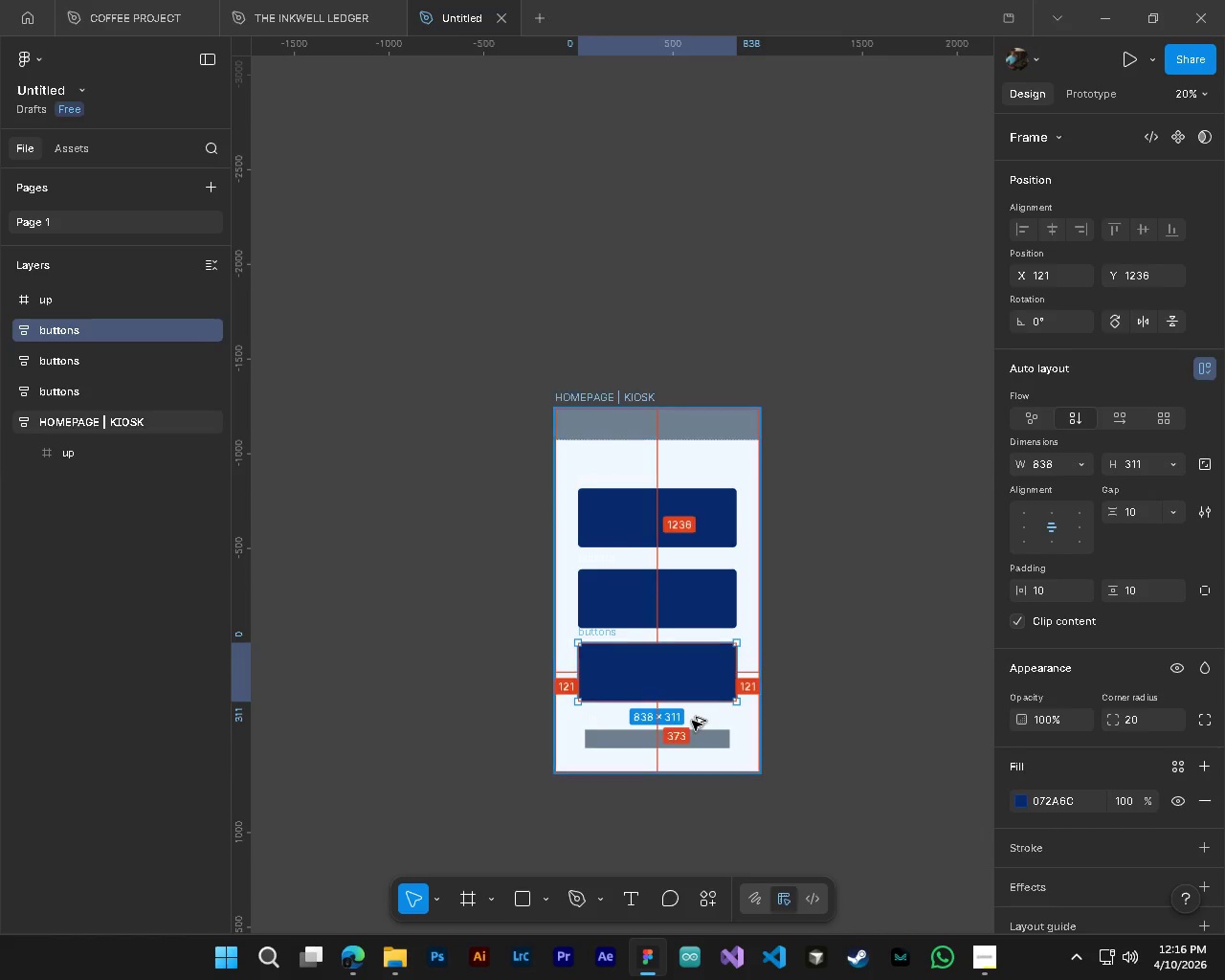 
hold_key(key=ControlLeft, duration=0.42)
hold_key(key=AltLeft, duration=0.39)
scroll: coordinate [692, 721], scroll_direction: up, amount: 3.0
 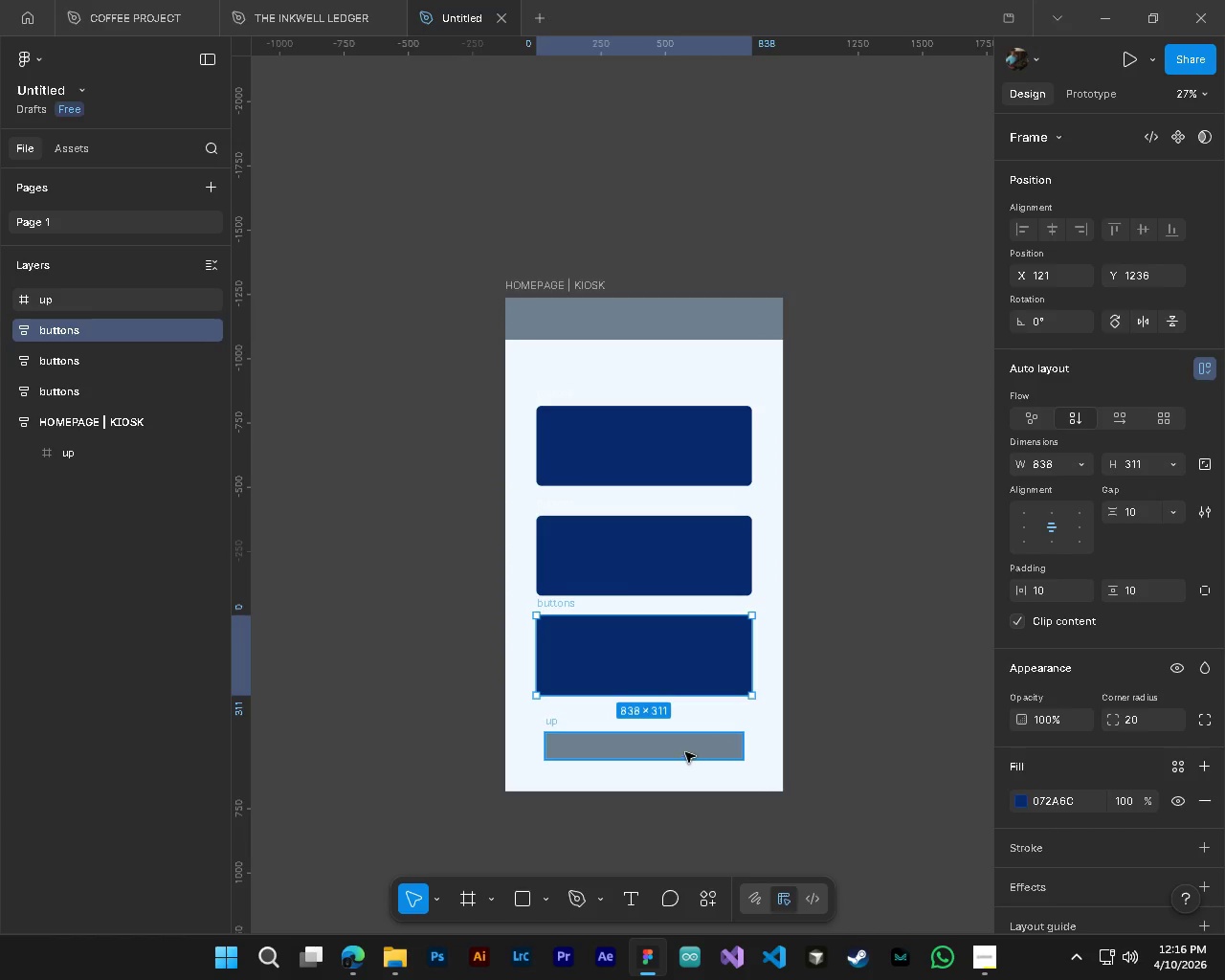 
left_click_drag(start_coordinate=[685, 752], to_coordinate=[686, 759])
 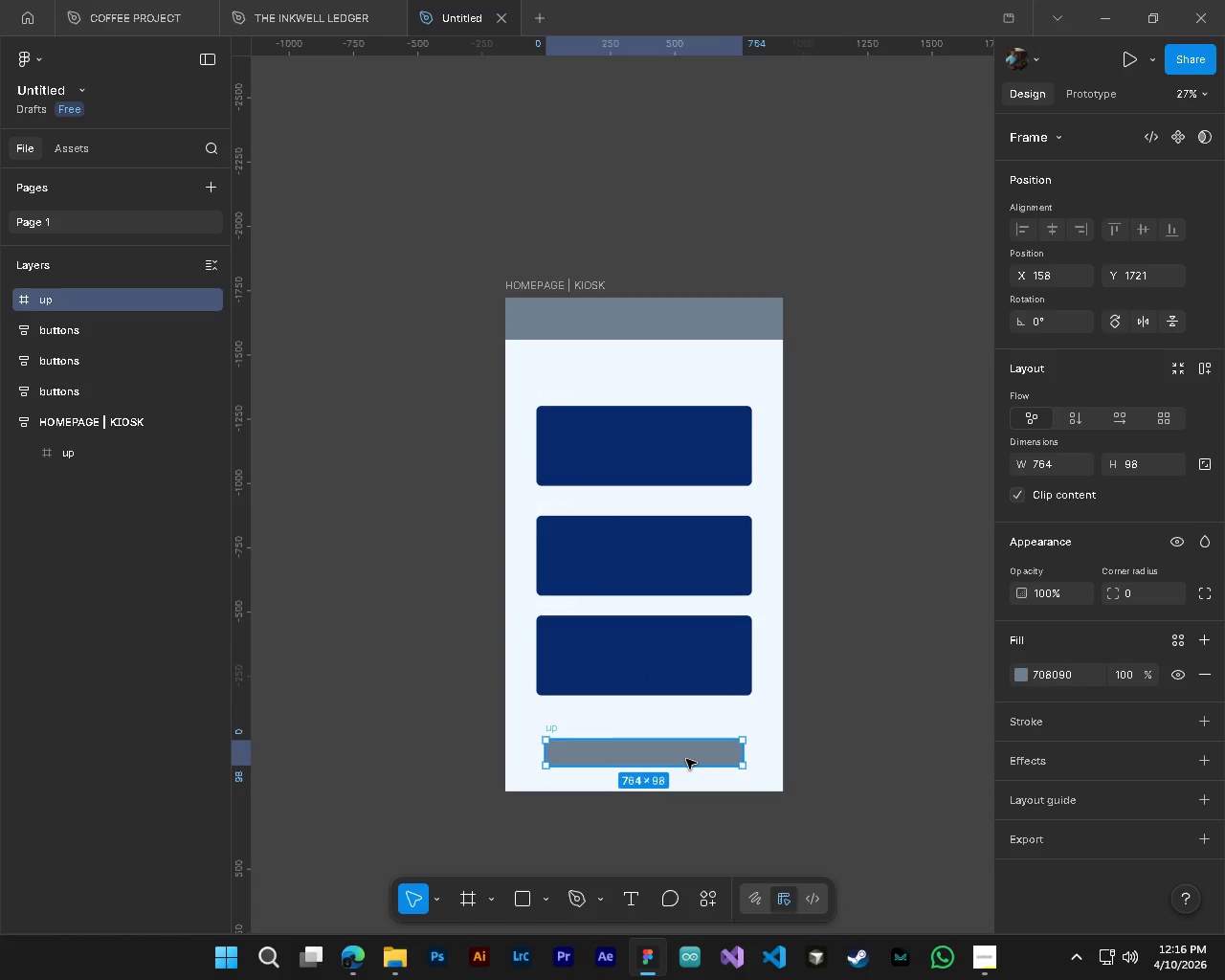 
left_click([686, 759])
 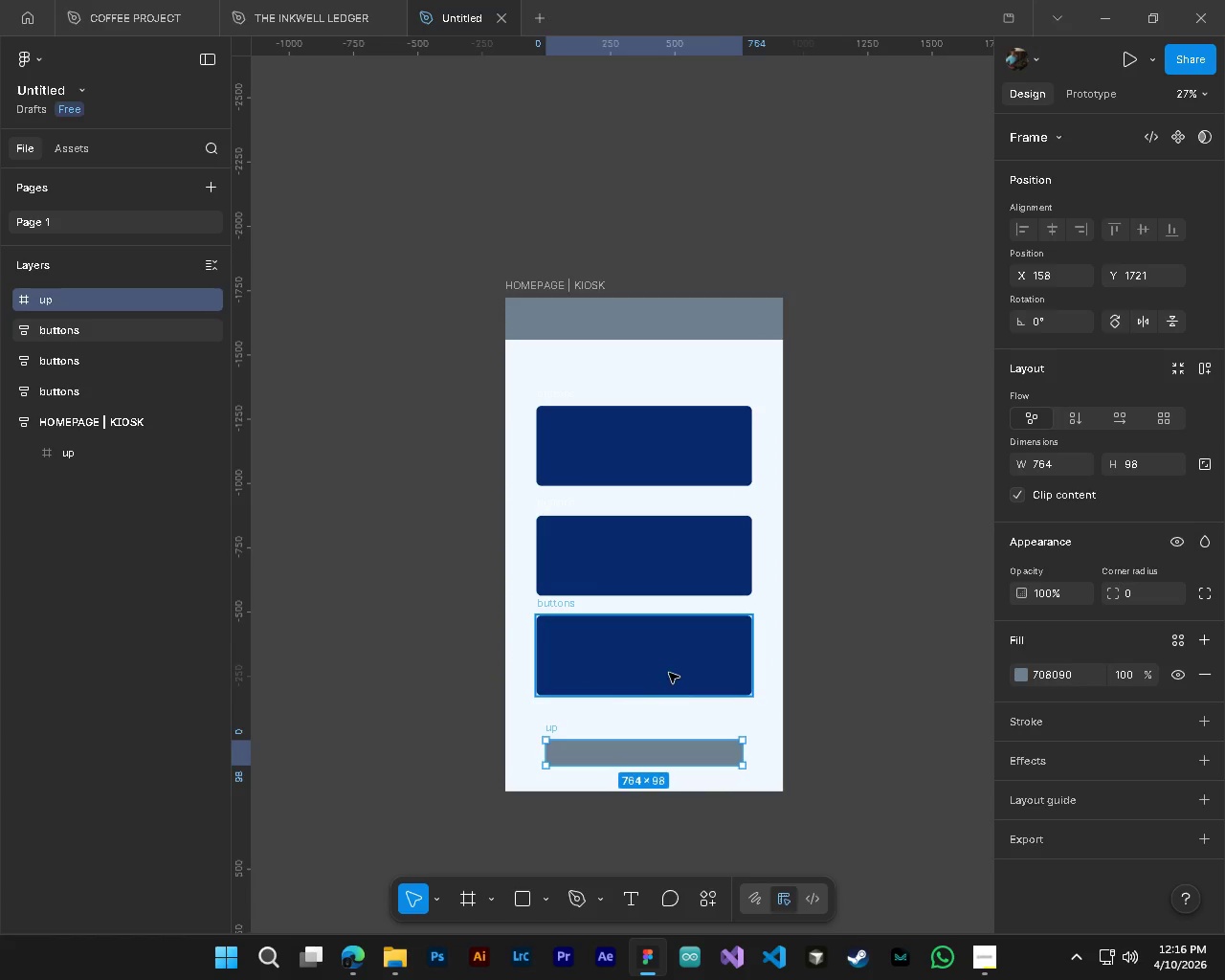 
left_click([669, 673])
 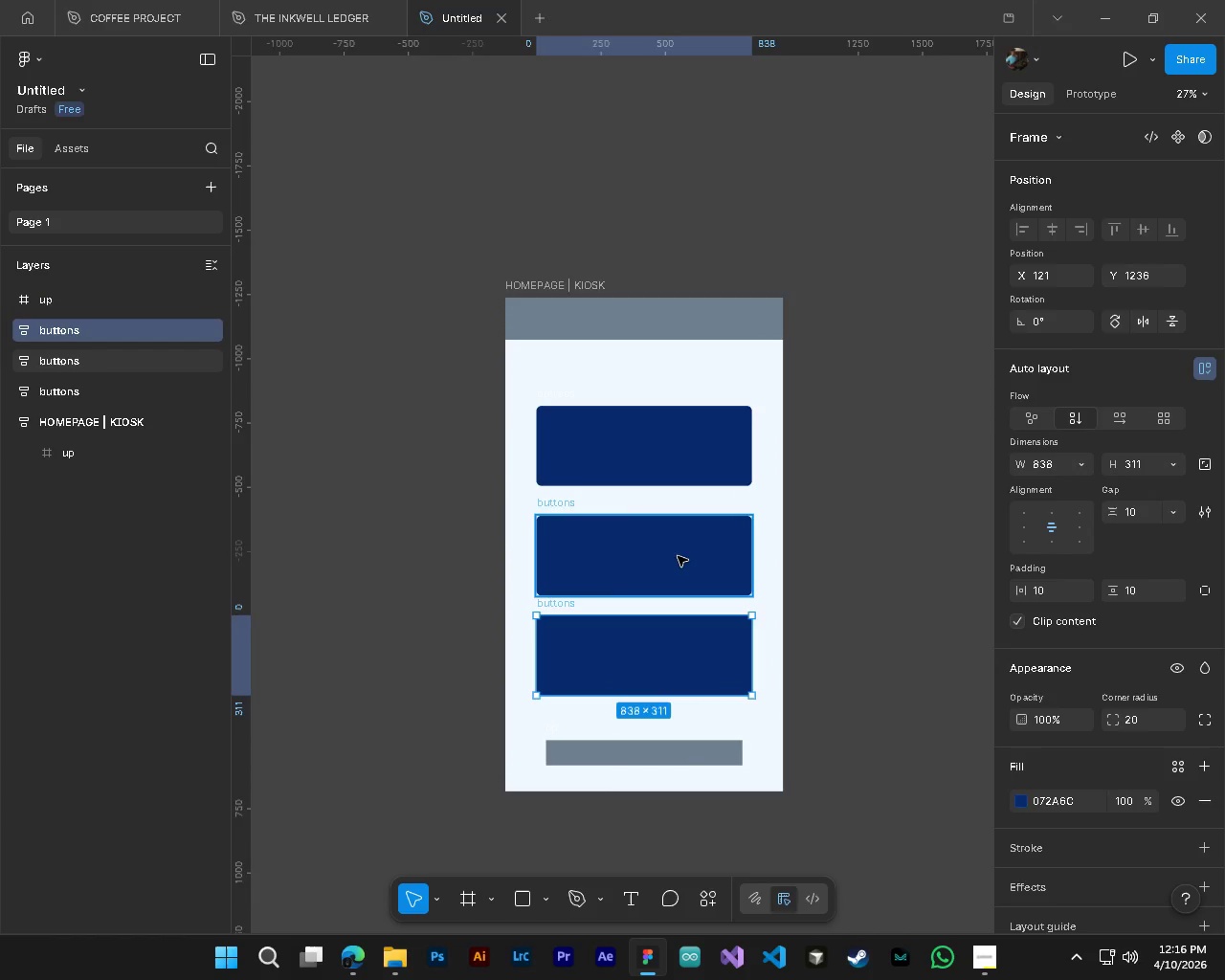 
left_click([678, 556])
 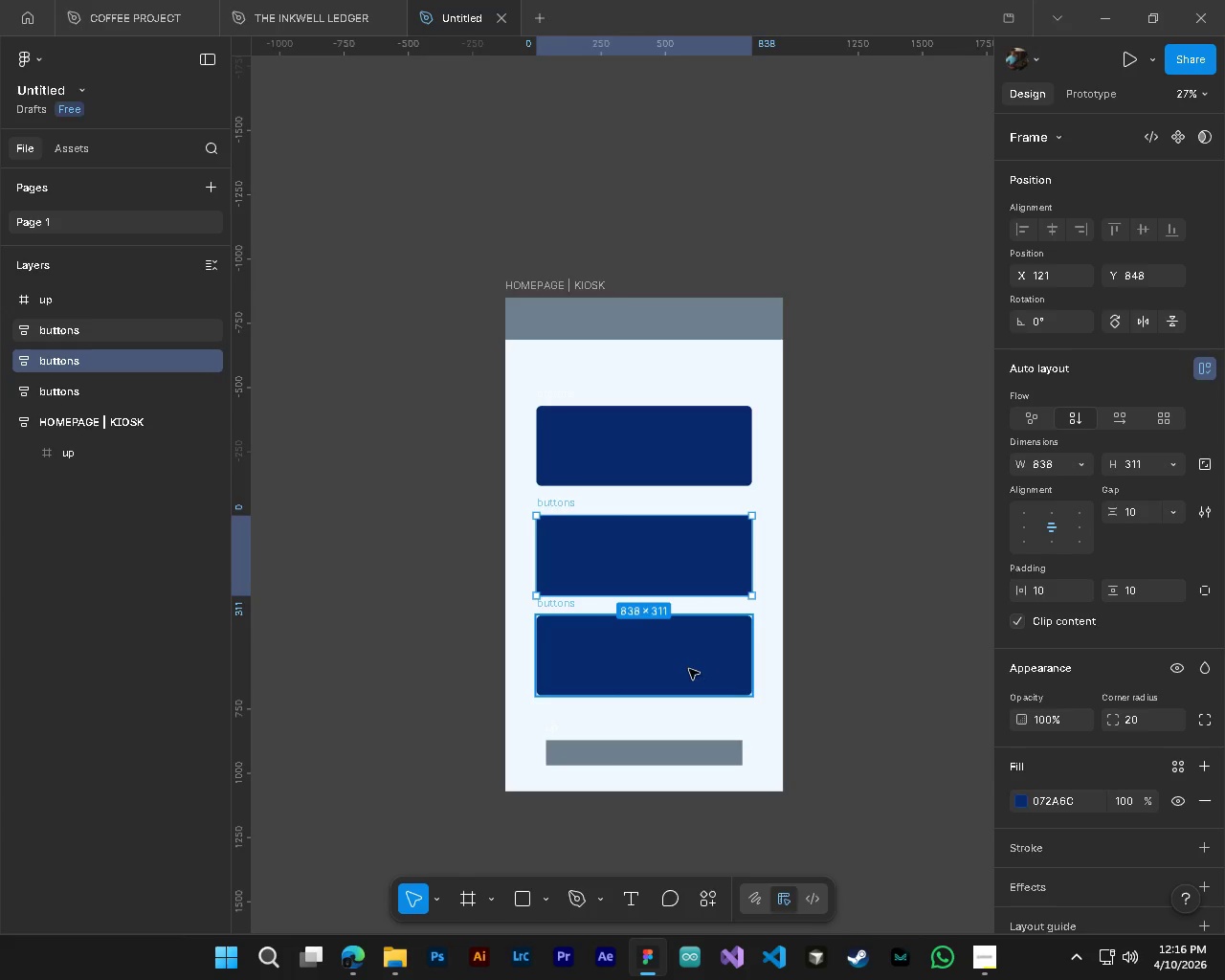 
left_click_drag(start_coordinate=[689, 670], to_coordinate=[689, 677])
 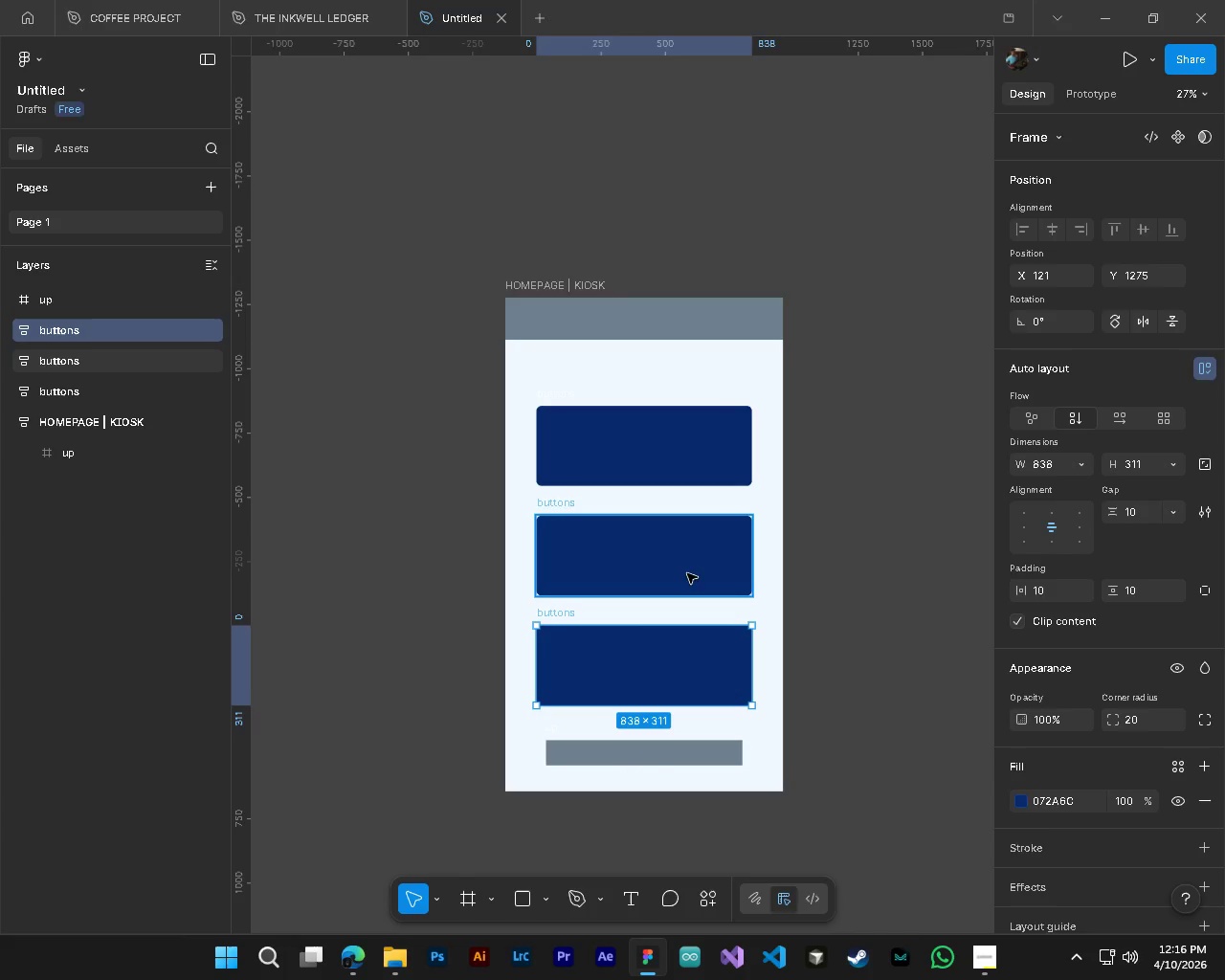 
hold_key(key=ShiftLeft, duration=1.03)
left_click([687, 569])
 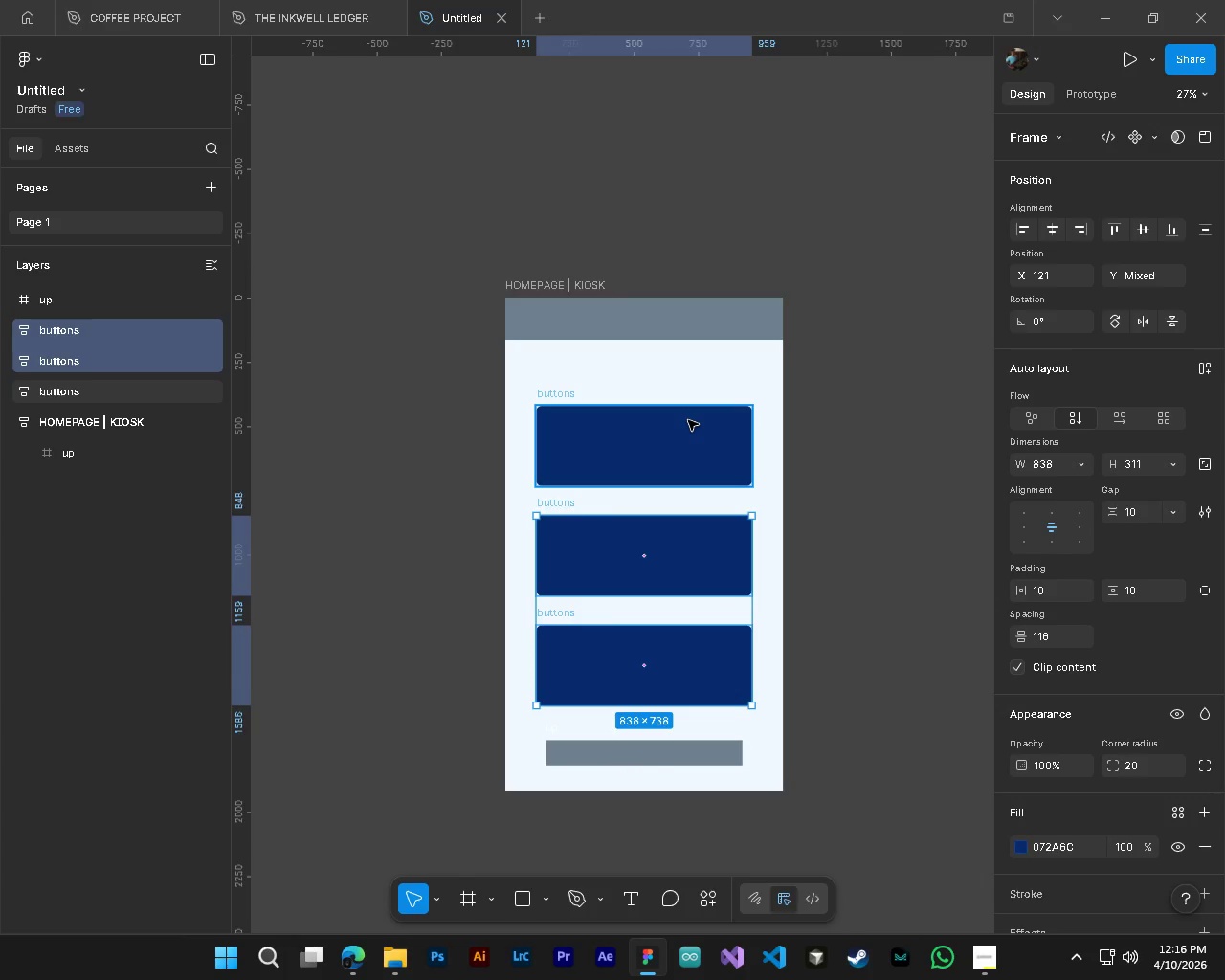 
left_click([688, 420])
 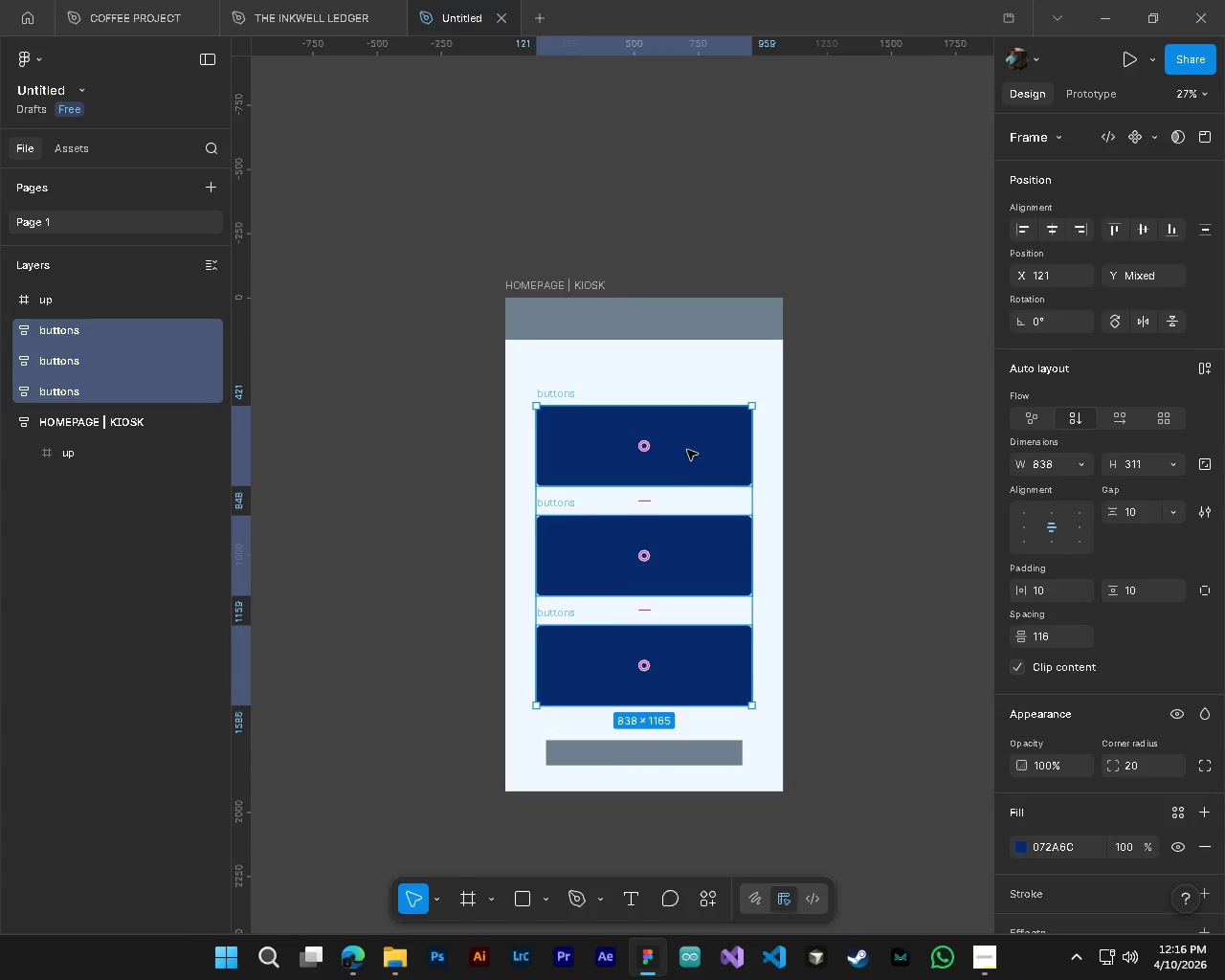 
left_click_drag(start_coordinate=[687, 452], to_coordinate=[690, 437])
 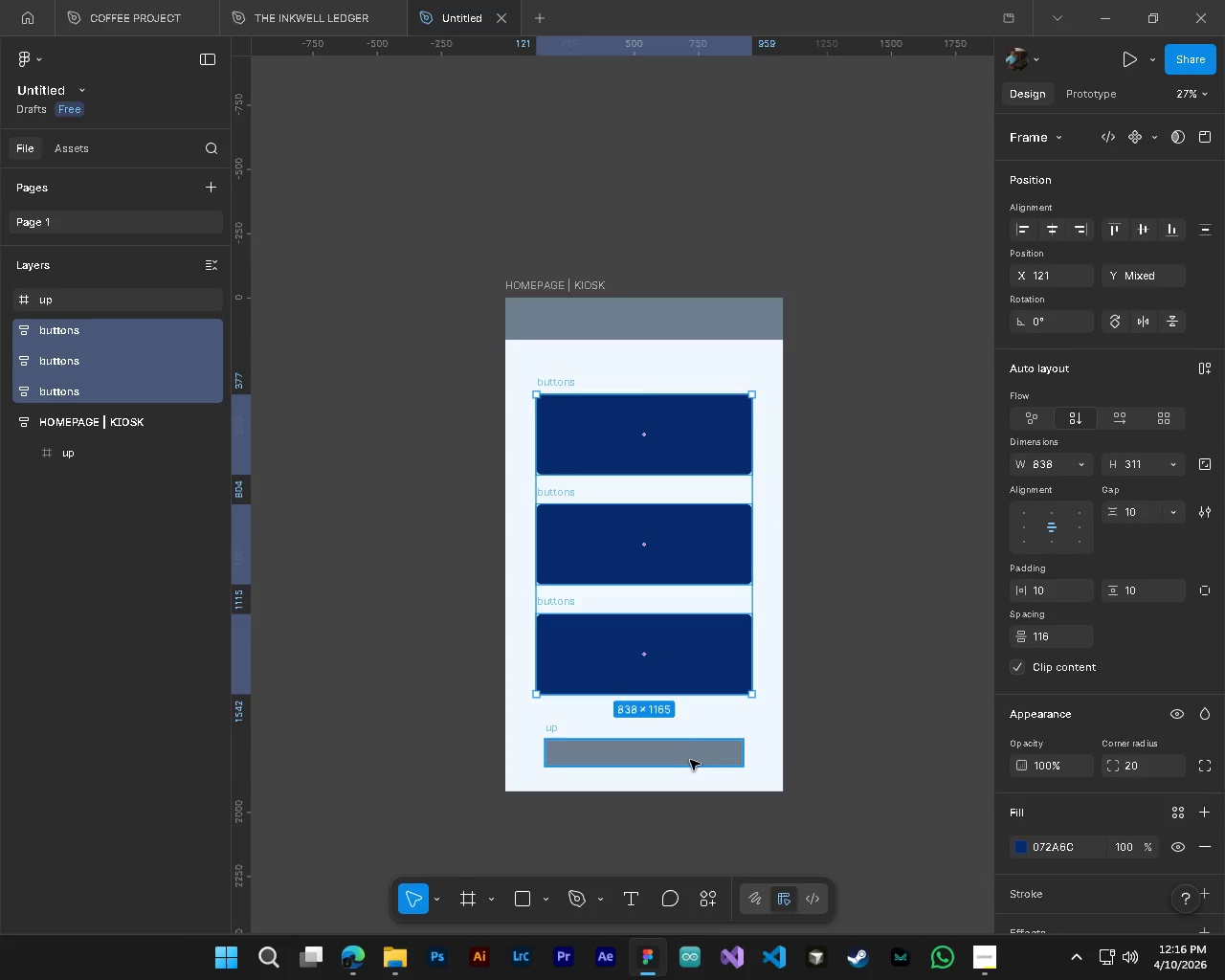 
left_click([687, 758])
 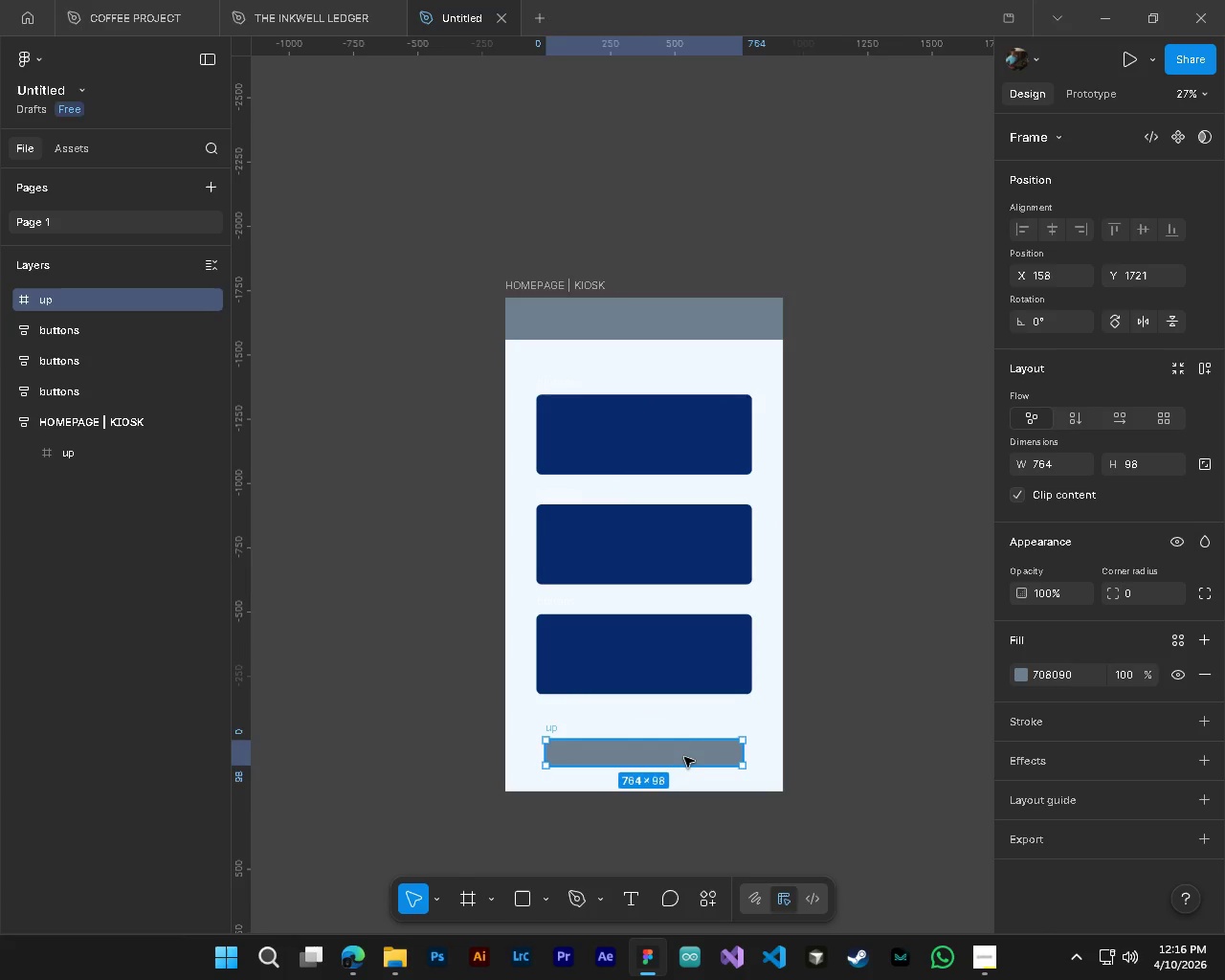 
left_click_drag(start_coordinate=[684, 757], to_coordinate=[686, 744])
 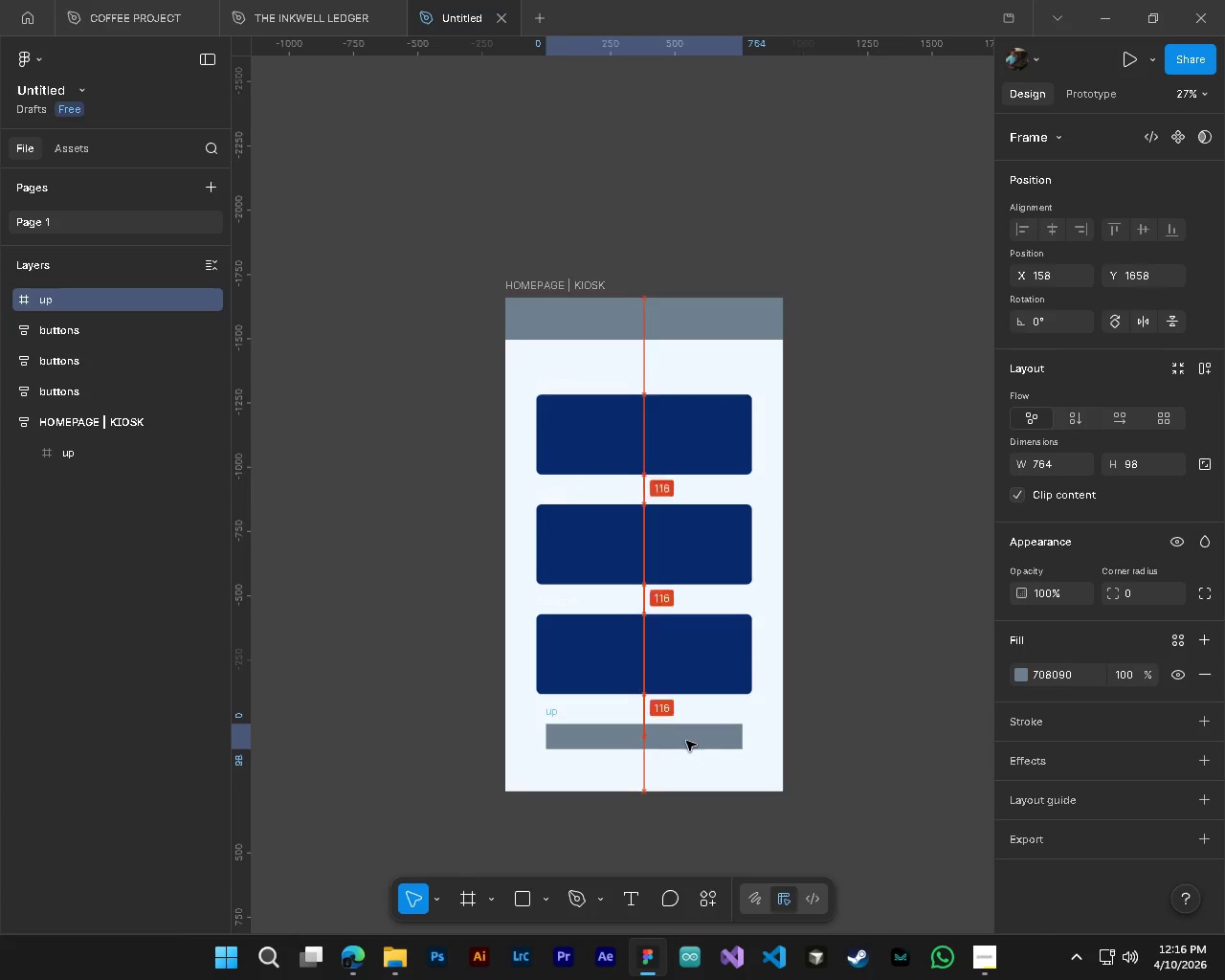 
left_click_drag(start_coordinate=[686, 742], to_coordinate=[689, 752])
 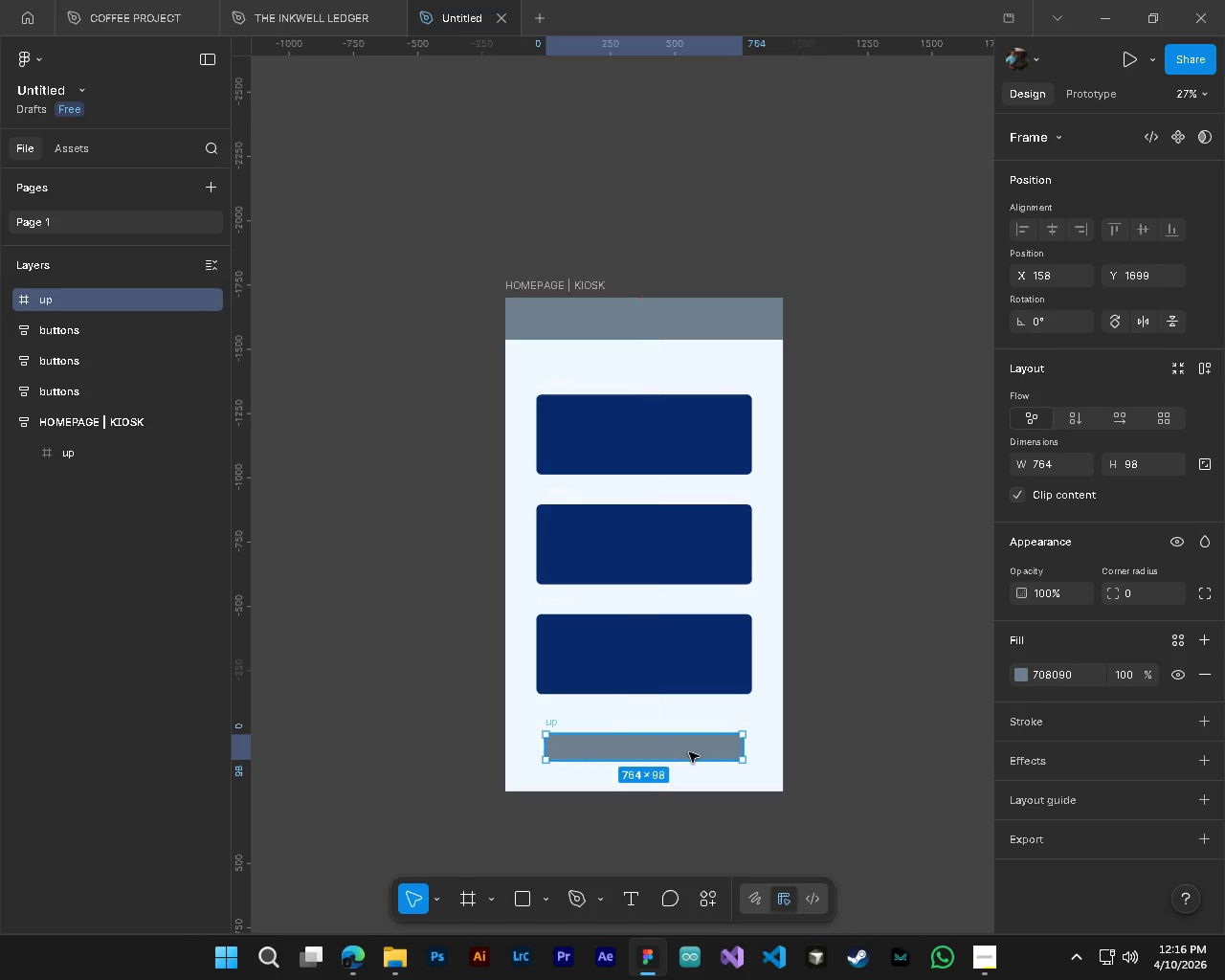 
left_click_drag(start_coordinate=[689, 752], to_coordinate=[689, 742])
 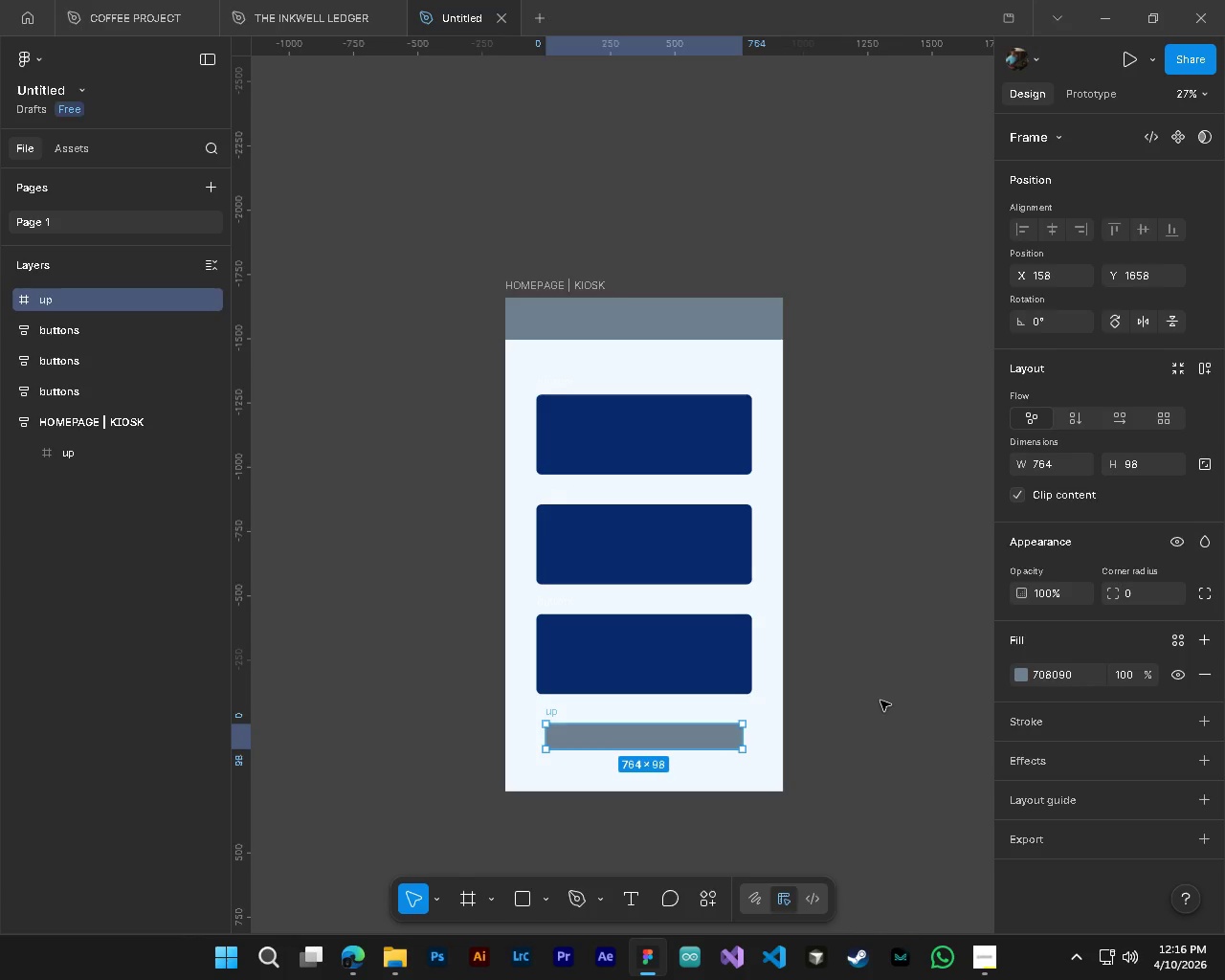 
left_click([880, 701])
 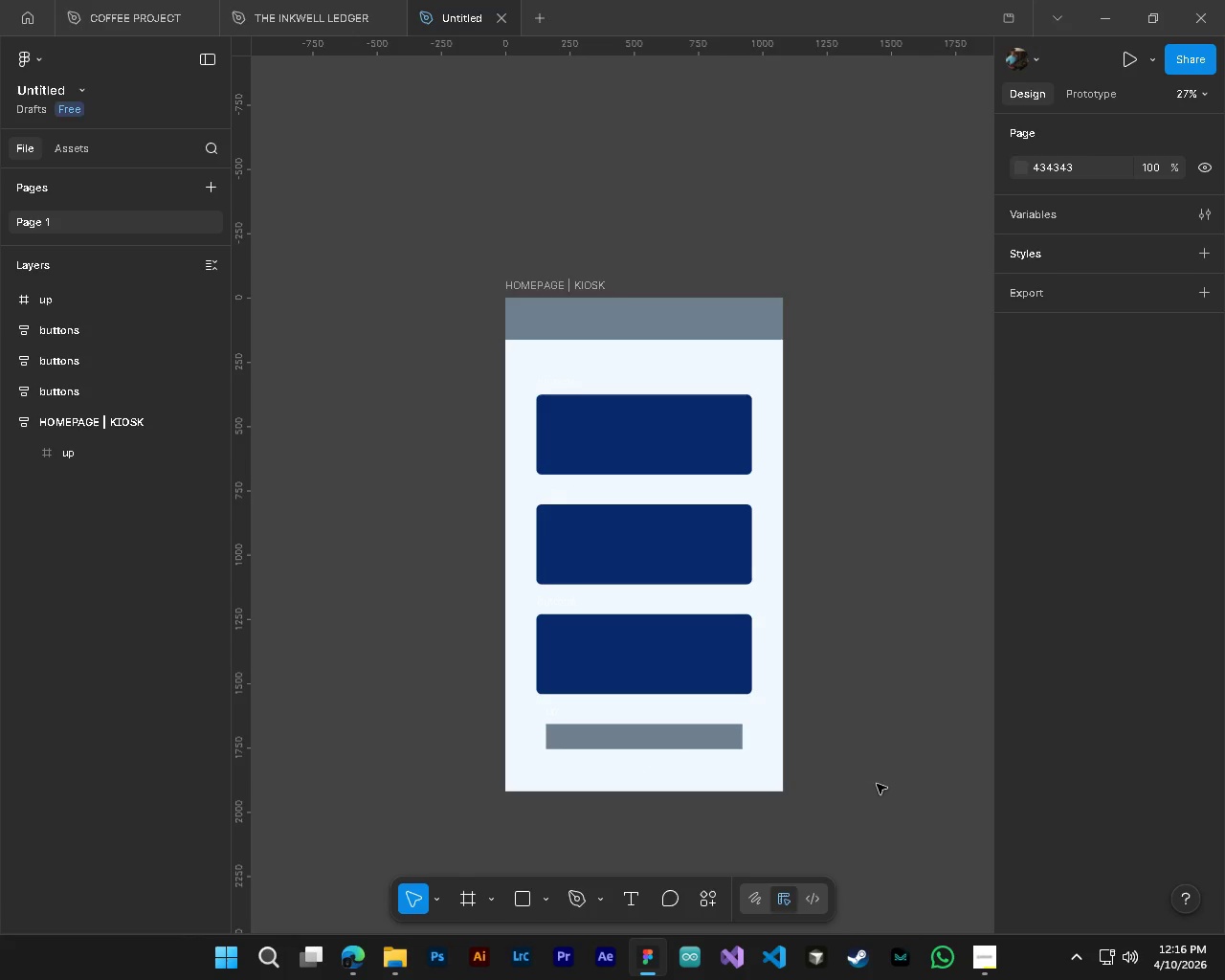 
key(Alt+AltLeft)
 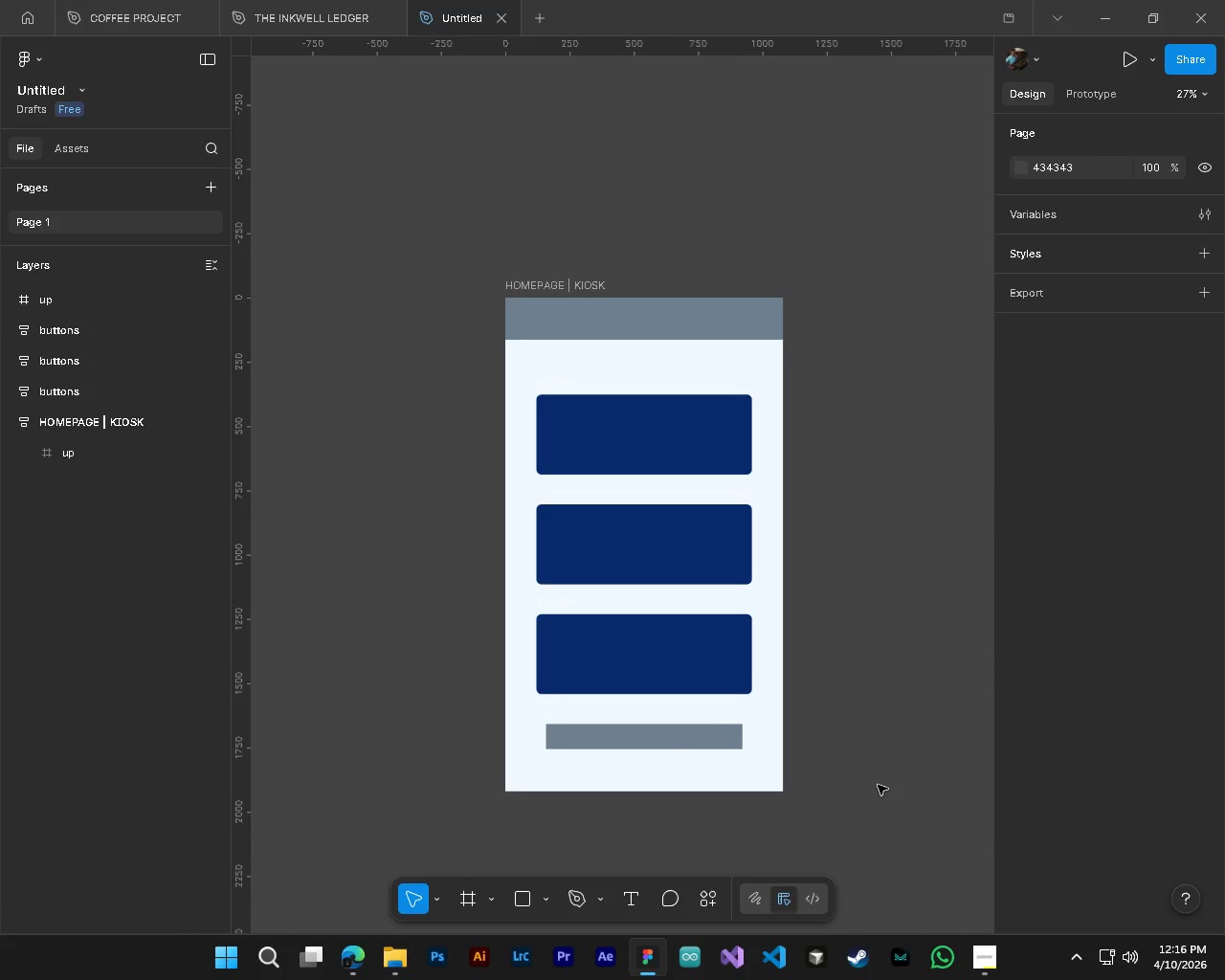 
hold_key(key=ControlLeft, duration=0.36)
 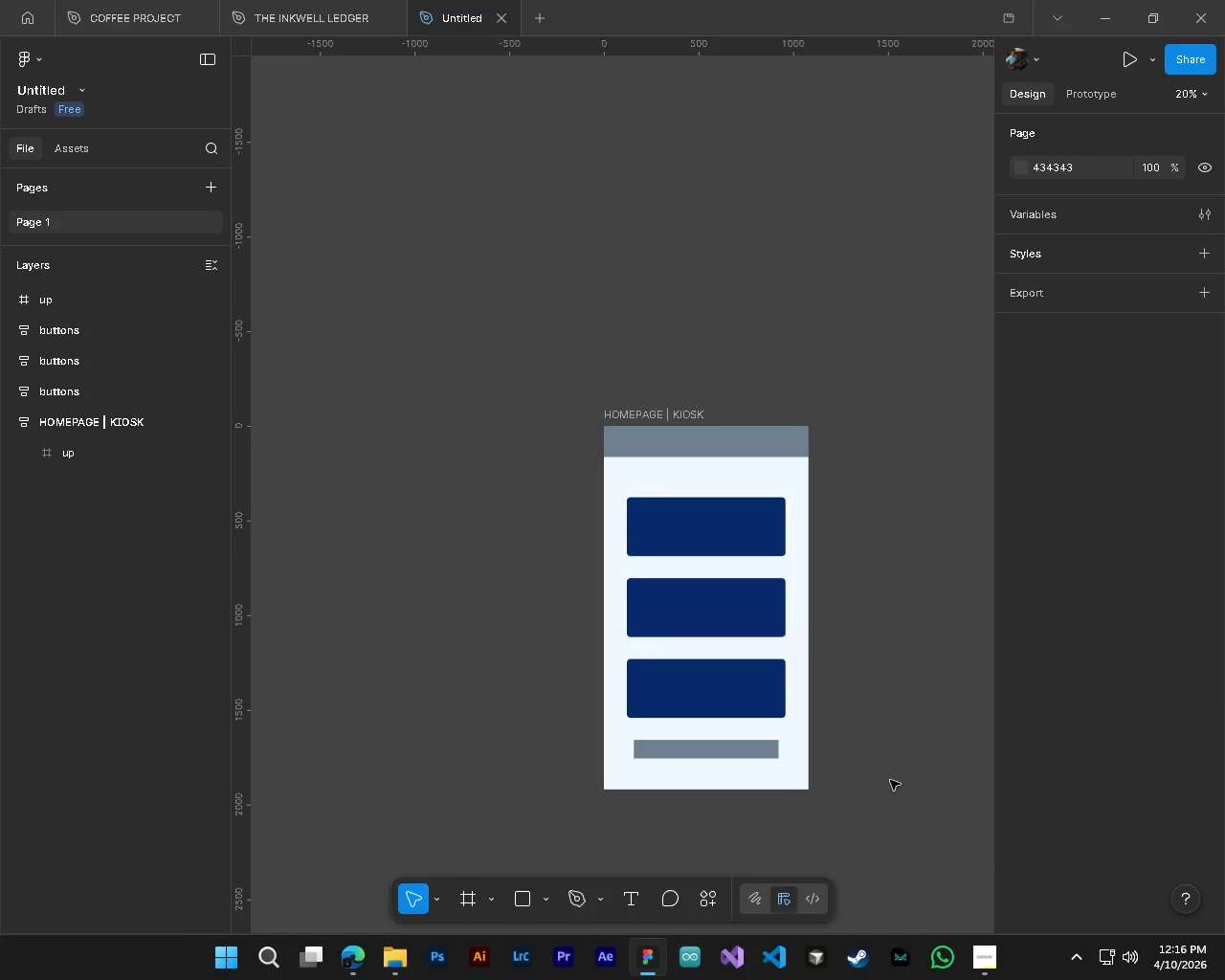 
key(Alt+Control+AltLeft)
 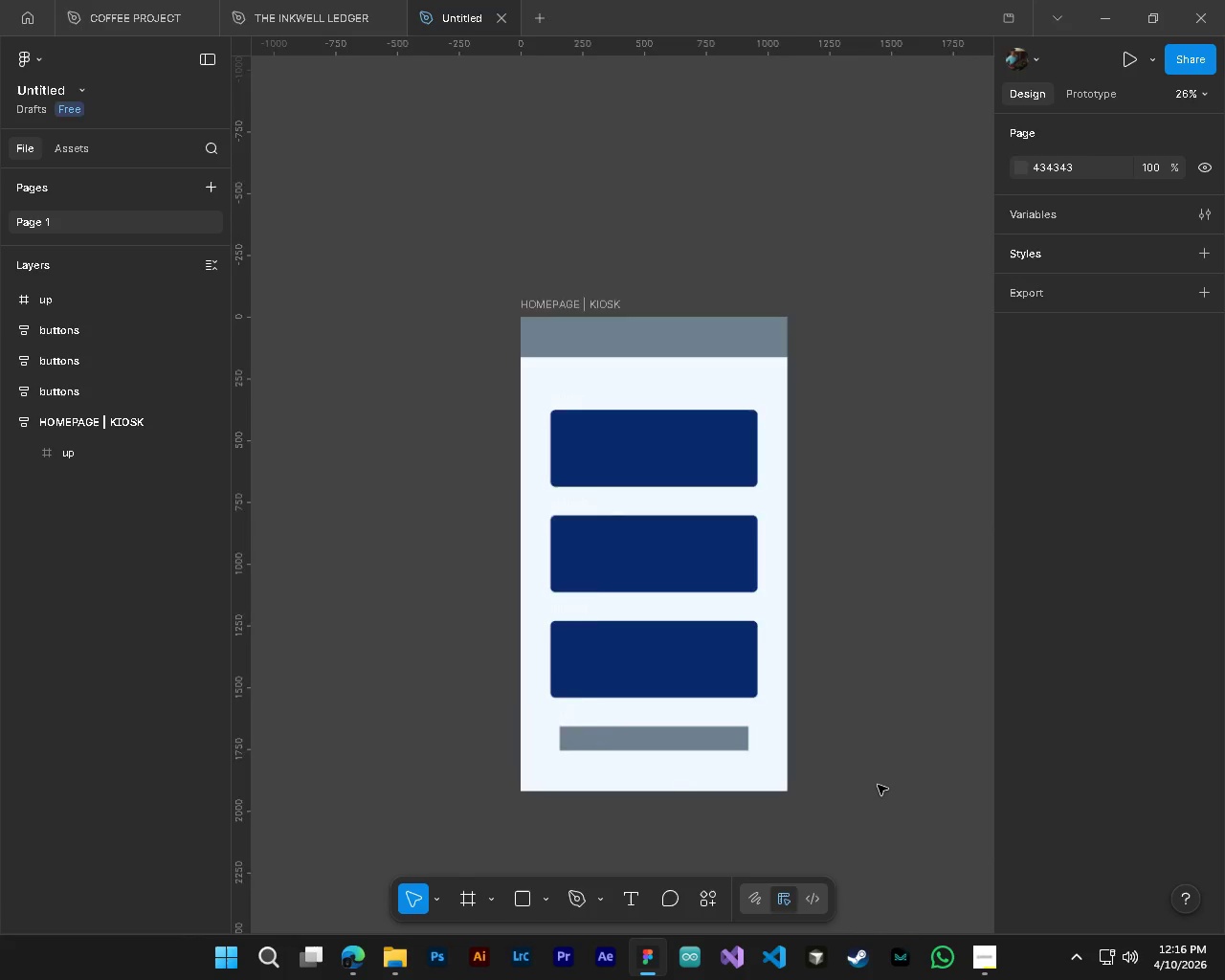 
scroll: coordinate [878, 785], scroll_direction: down, amount: 3.0
 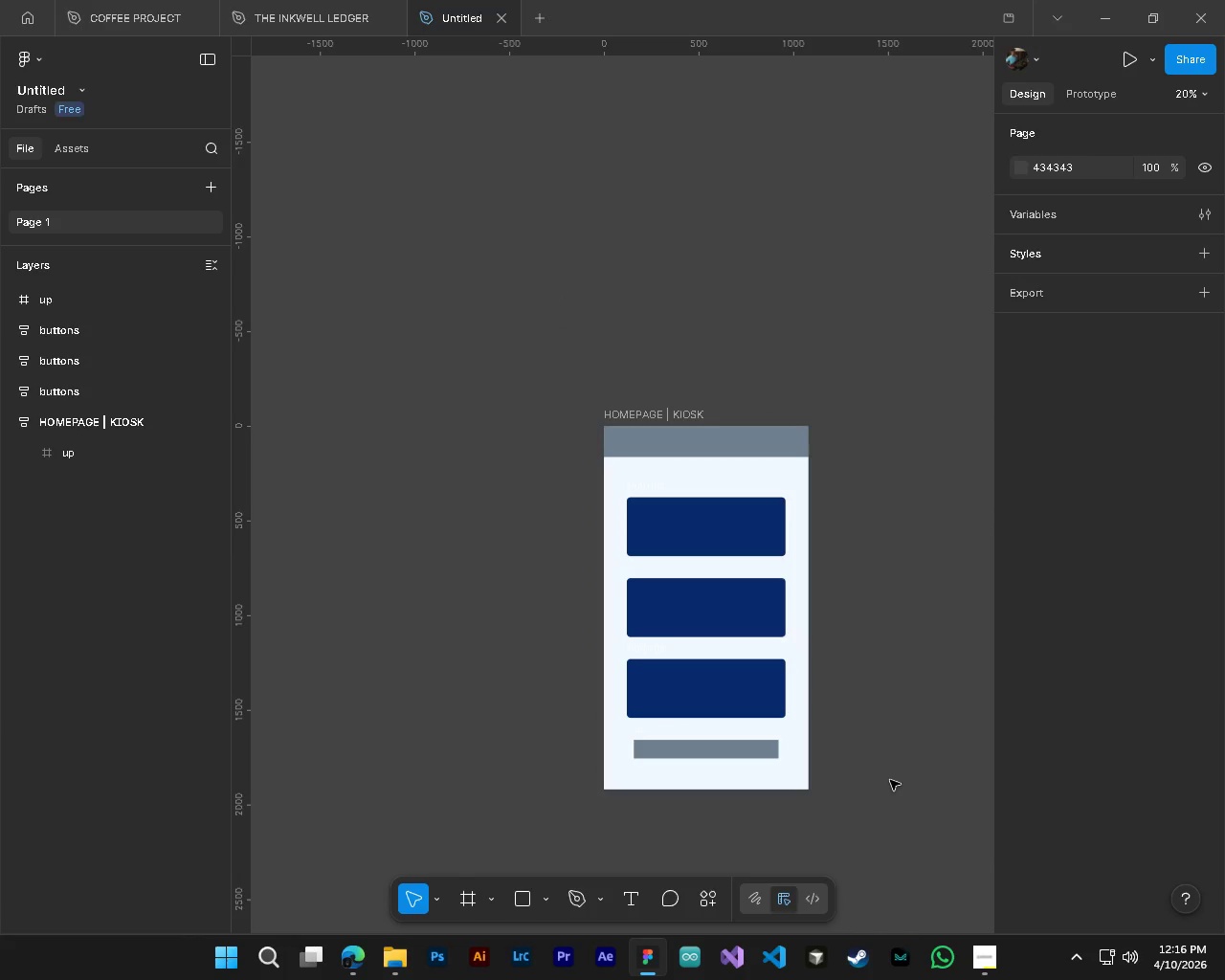 
key(Alt+AltLeft)
 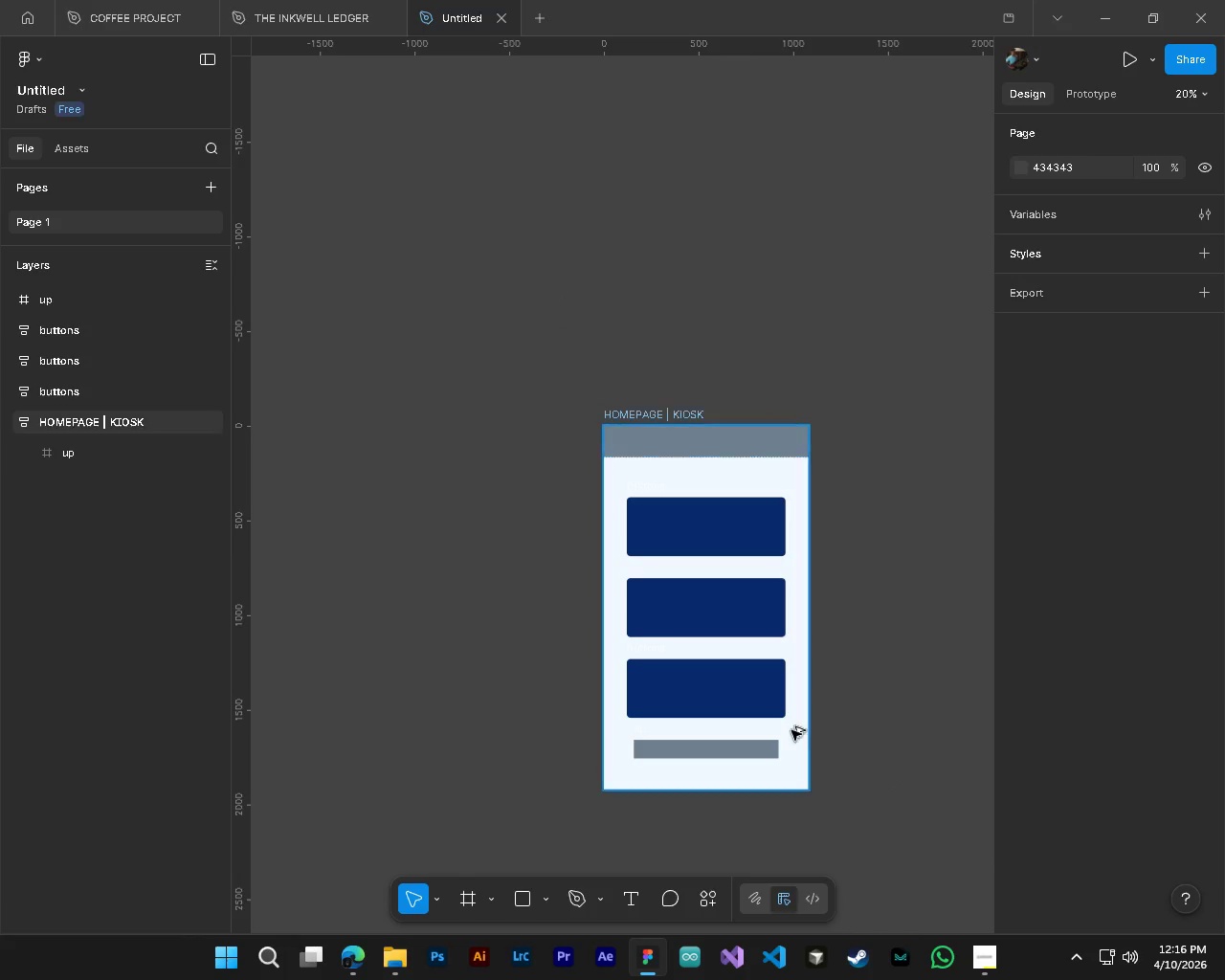 
hold_key(key=AltLeft, duration=0.59)
 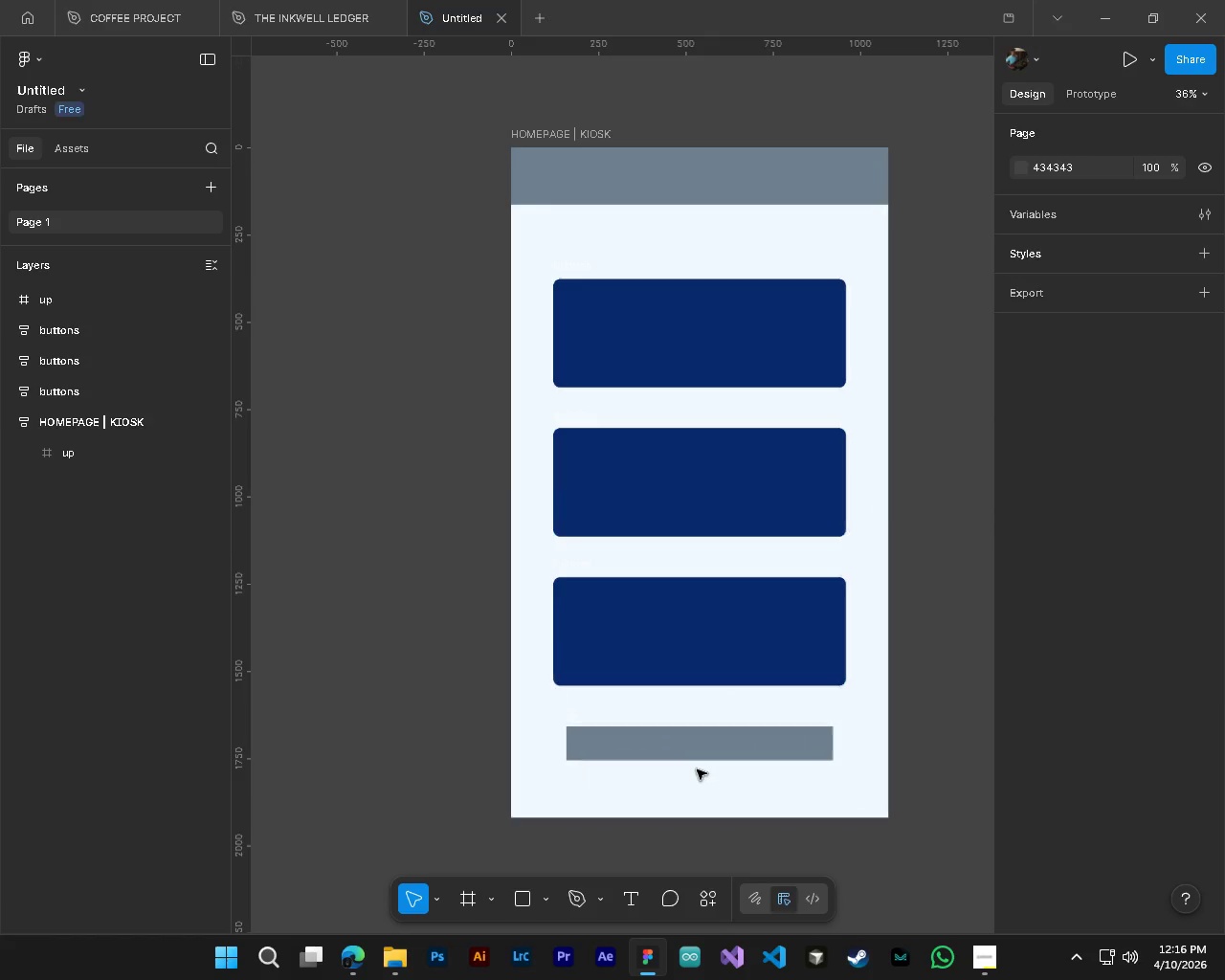 
hold_key(key=ControlLeft, duration=0.53)
 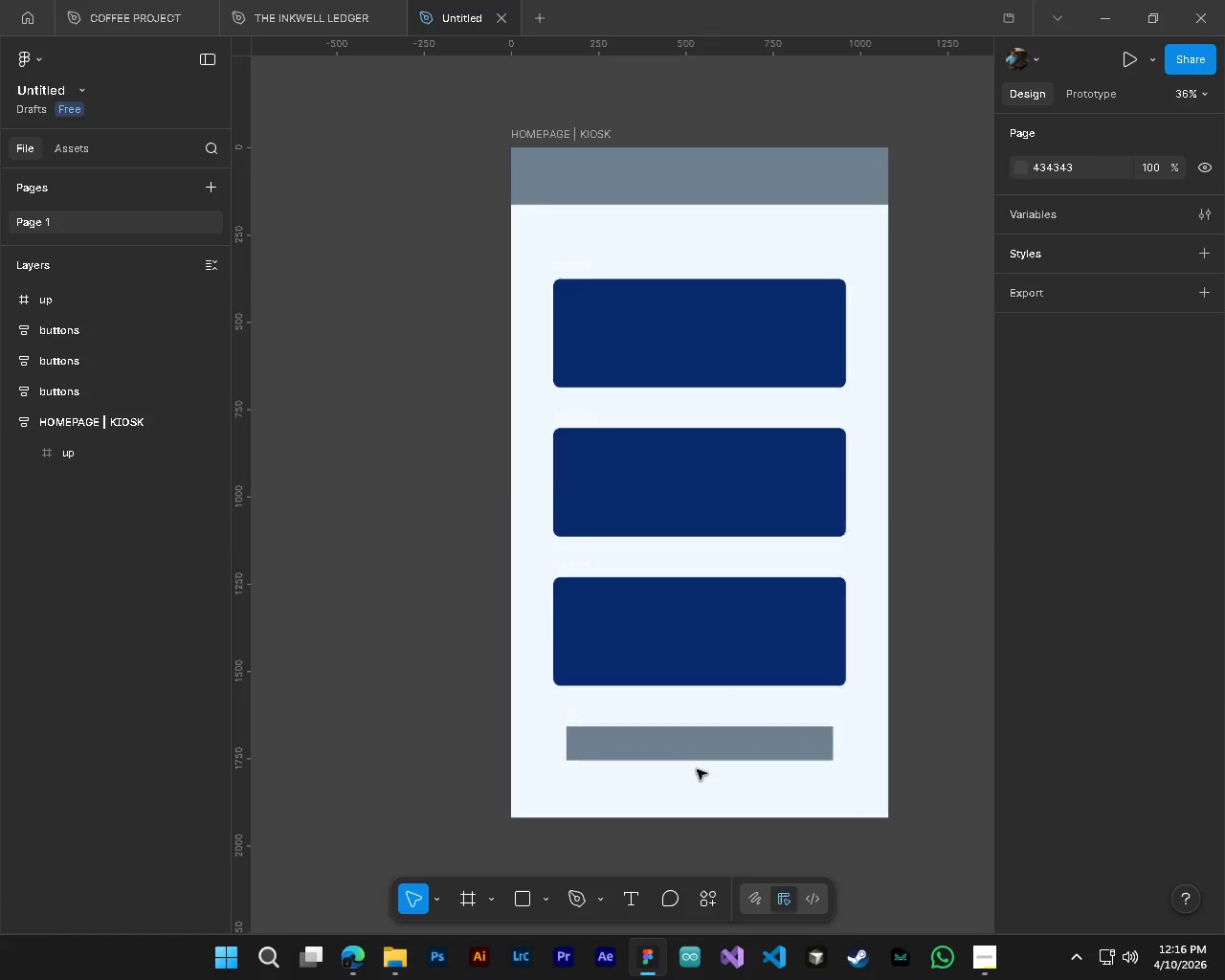 
hold_key(key=ControlLeft, duration=0.31)
 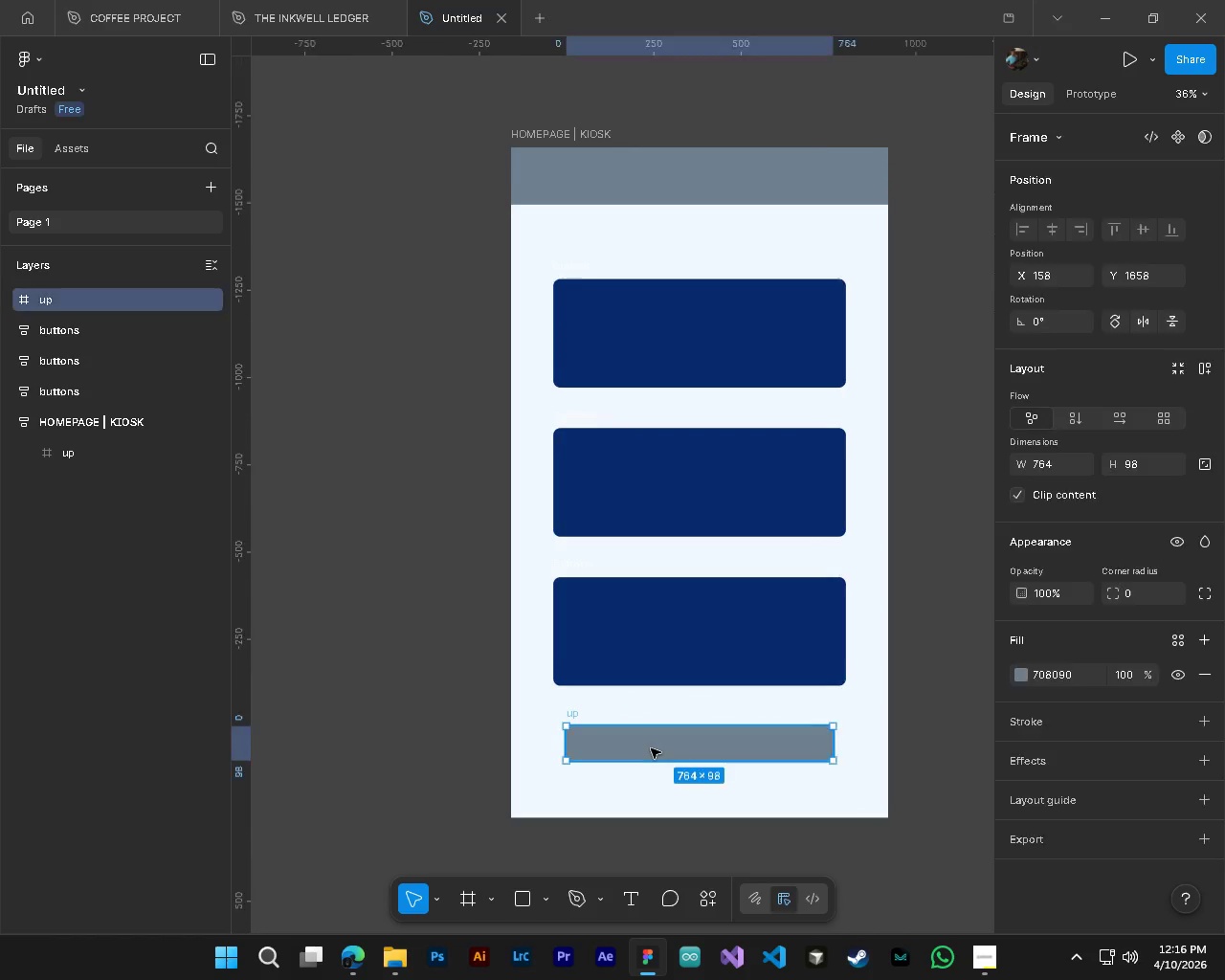 
scroll: coordinate [756, 725], scroll_direction: up, amount: 2.0
 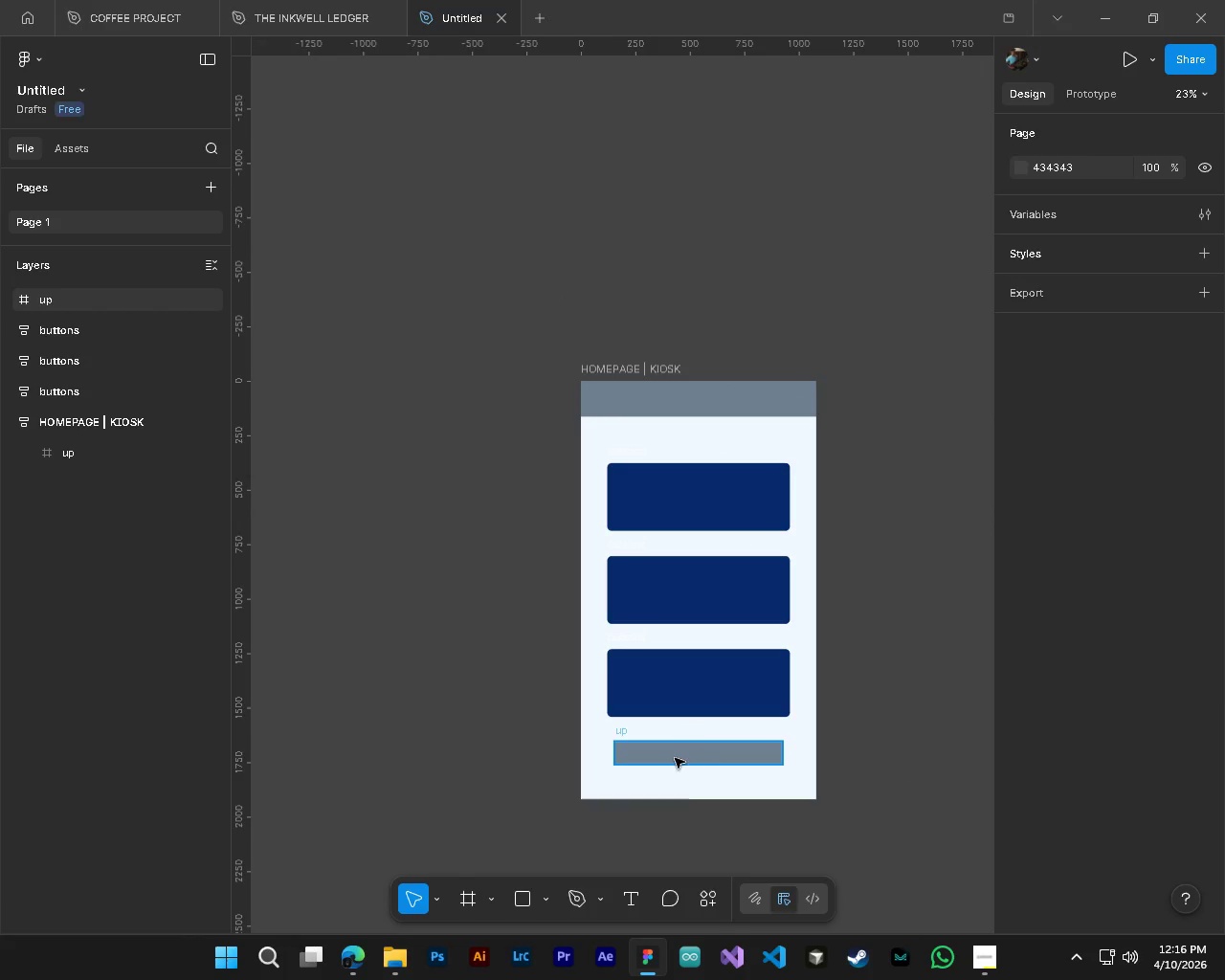 
key(Alt+Control+AltLeft)
 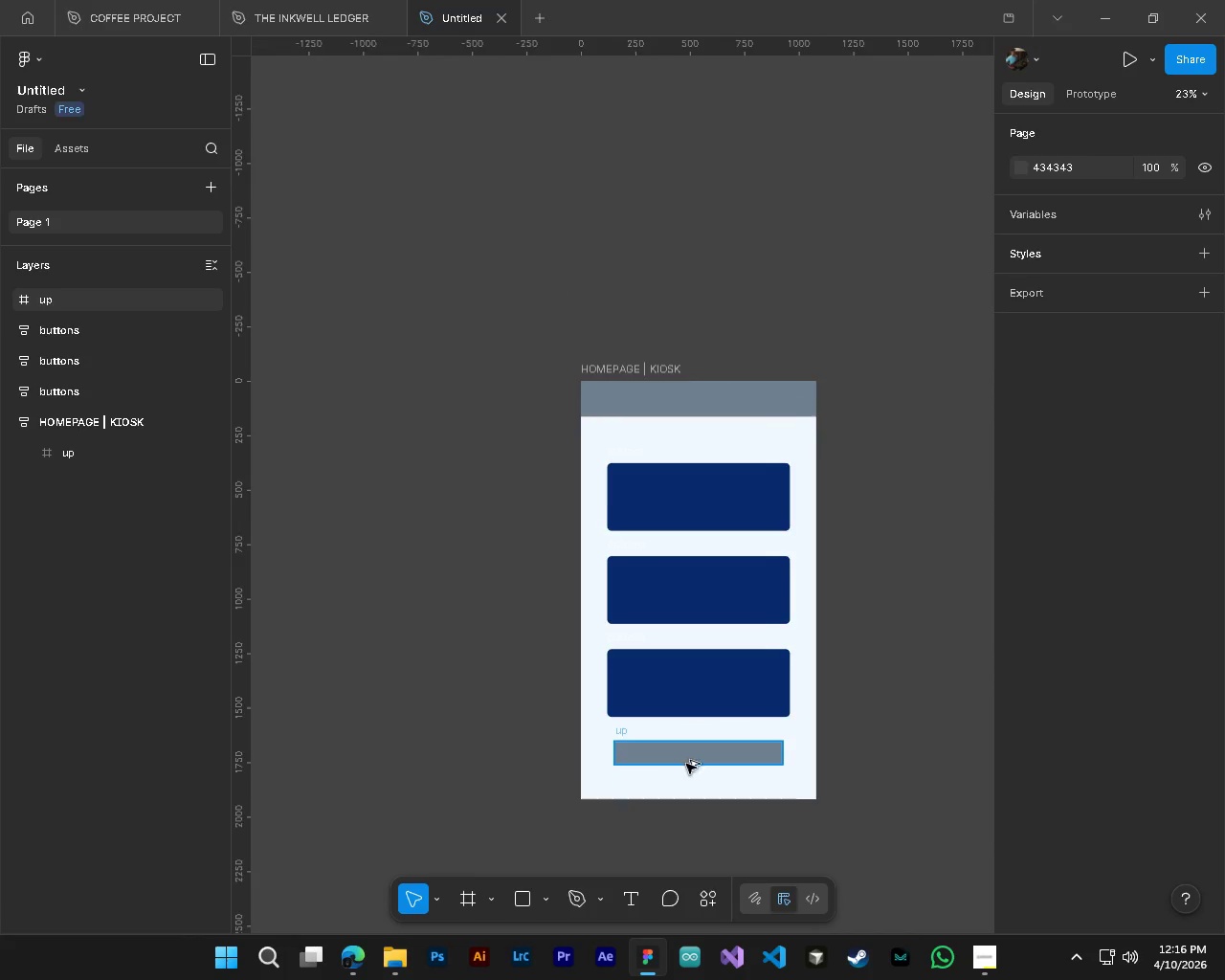 
key(Alt+Control+AltLeft)
 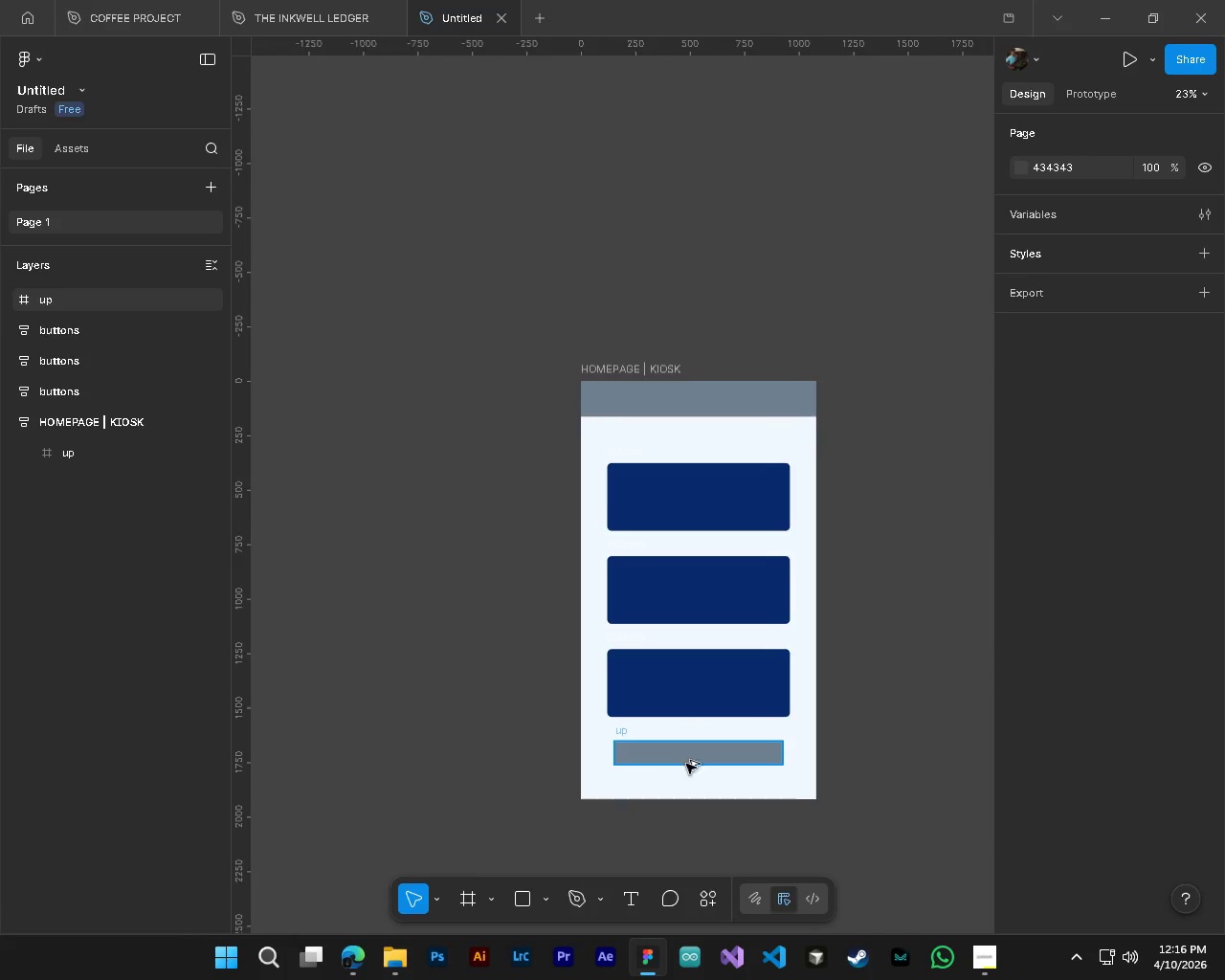 
key(Alt+Control+AltLeft)
 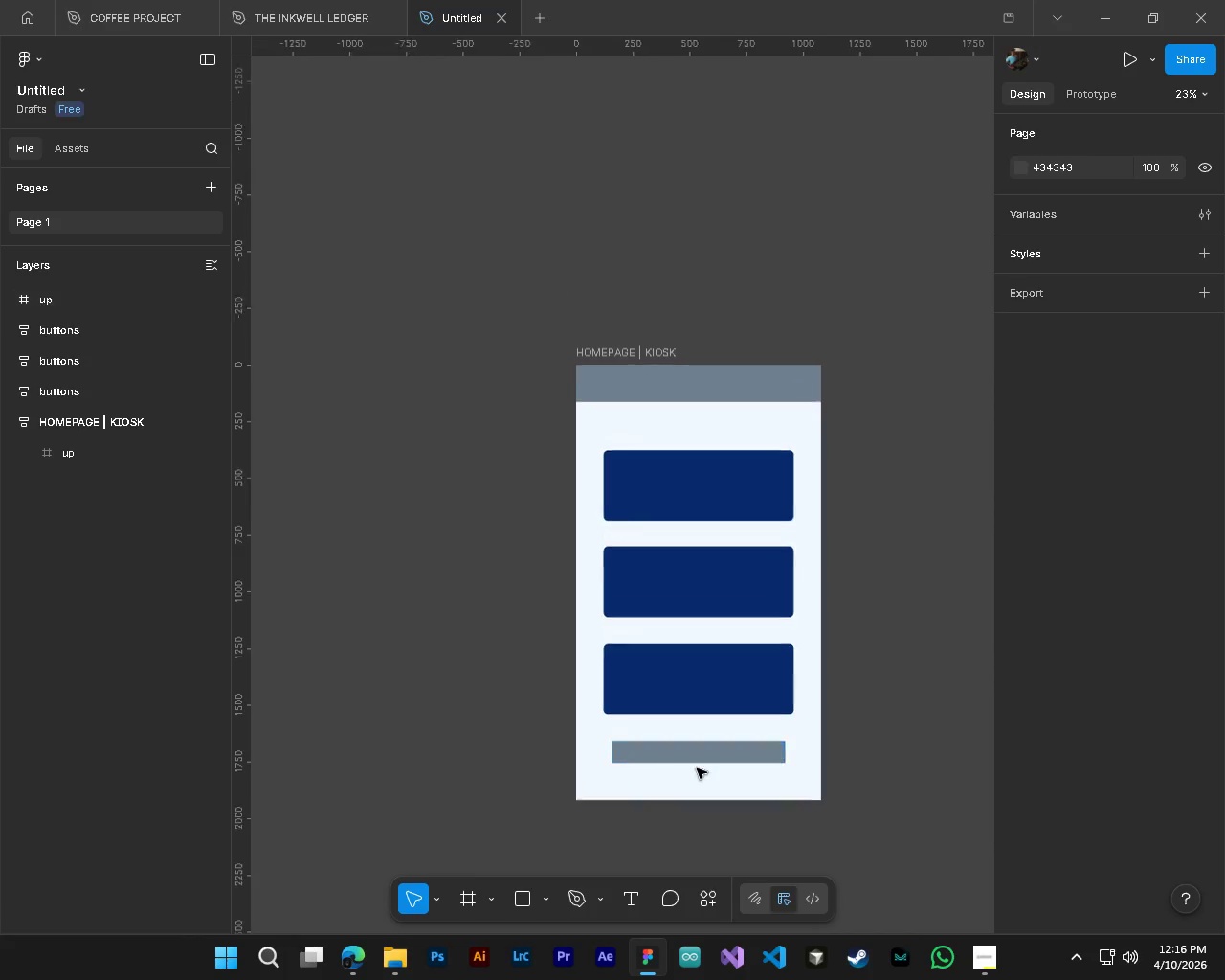 
scroll: coordinate [697, 768], scroll_direction: up, amount: 4.0
 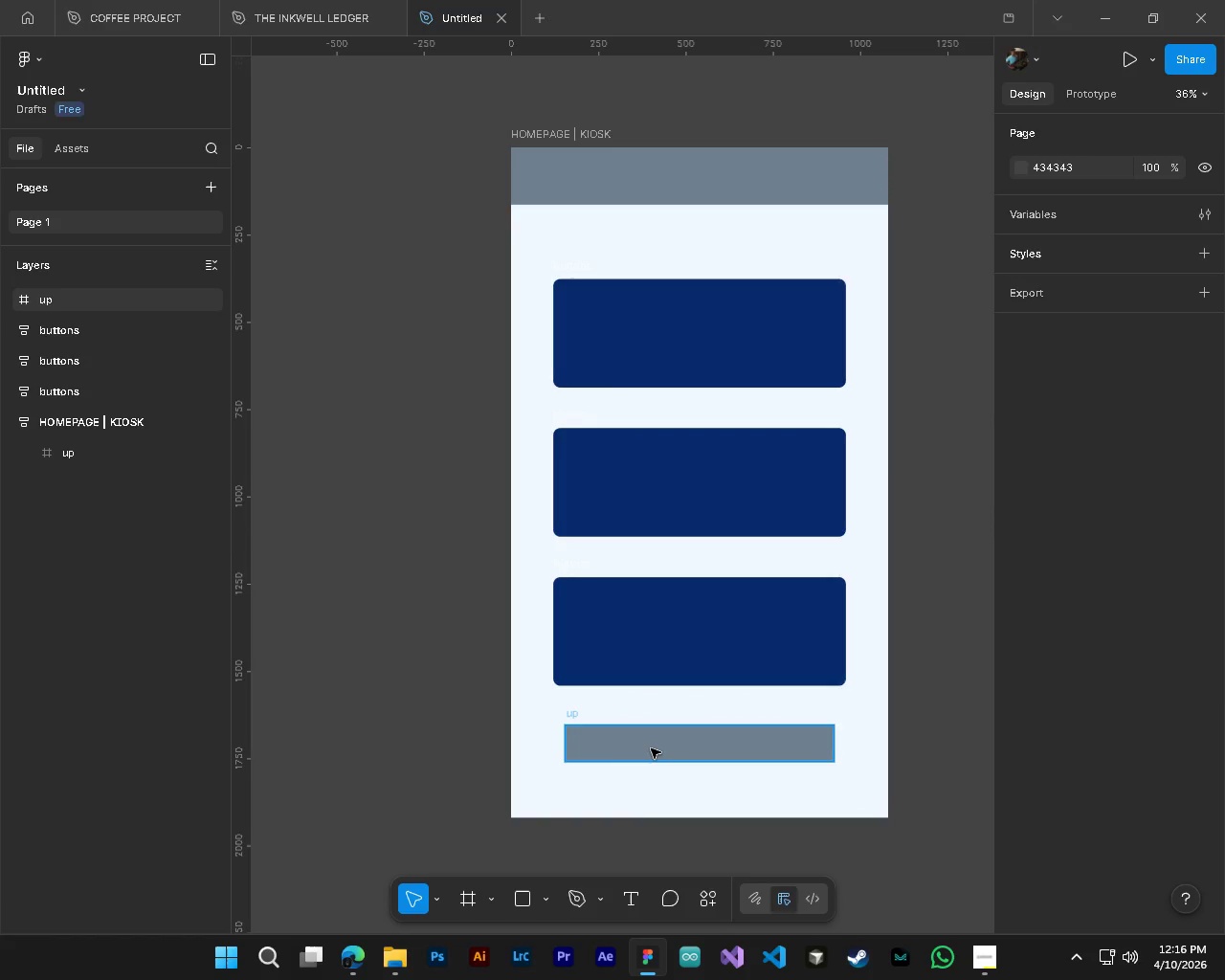 
left_click([651, 748])
 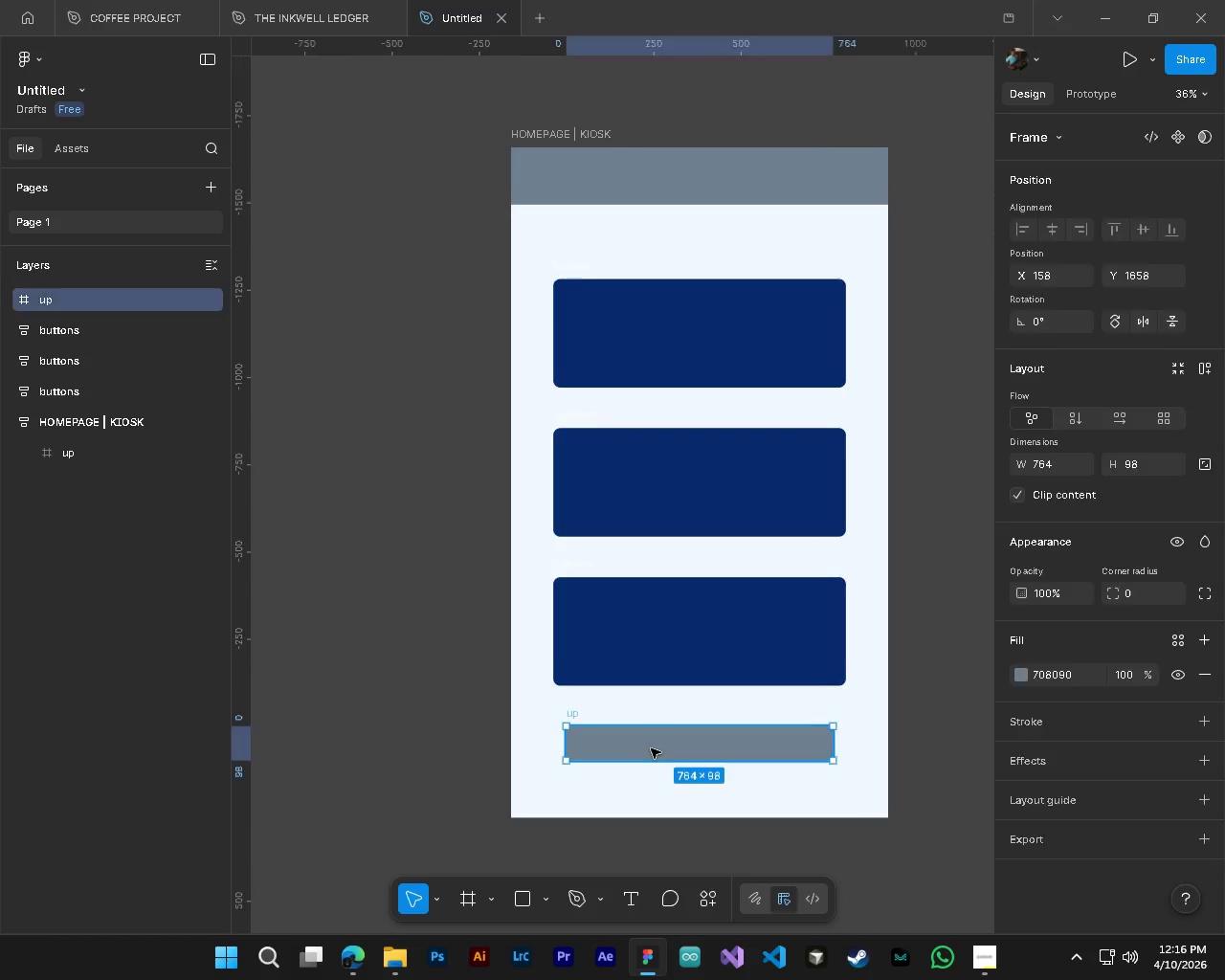 
hold_key(key=ControlLeft, duration=0.34)
 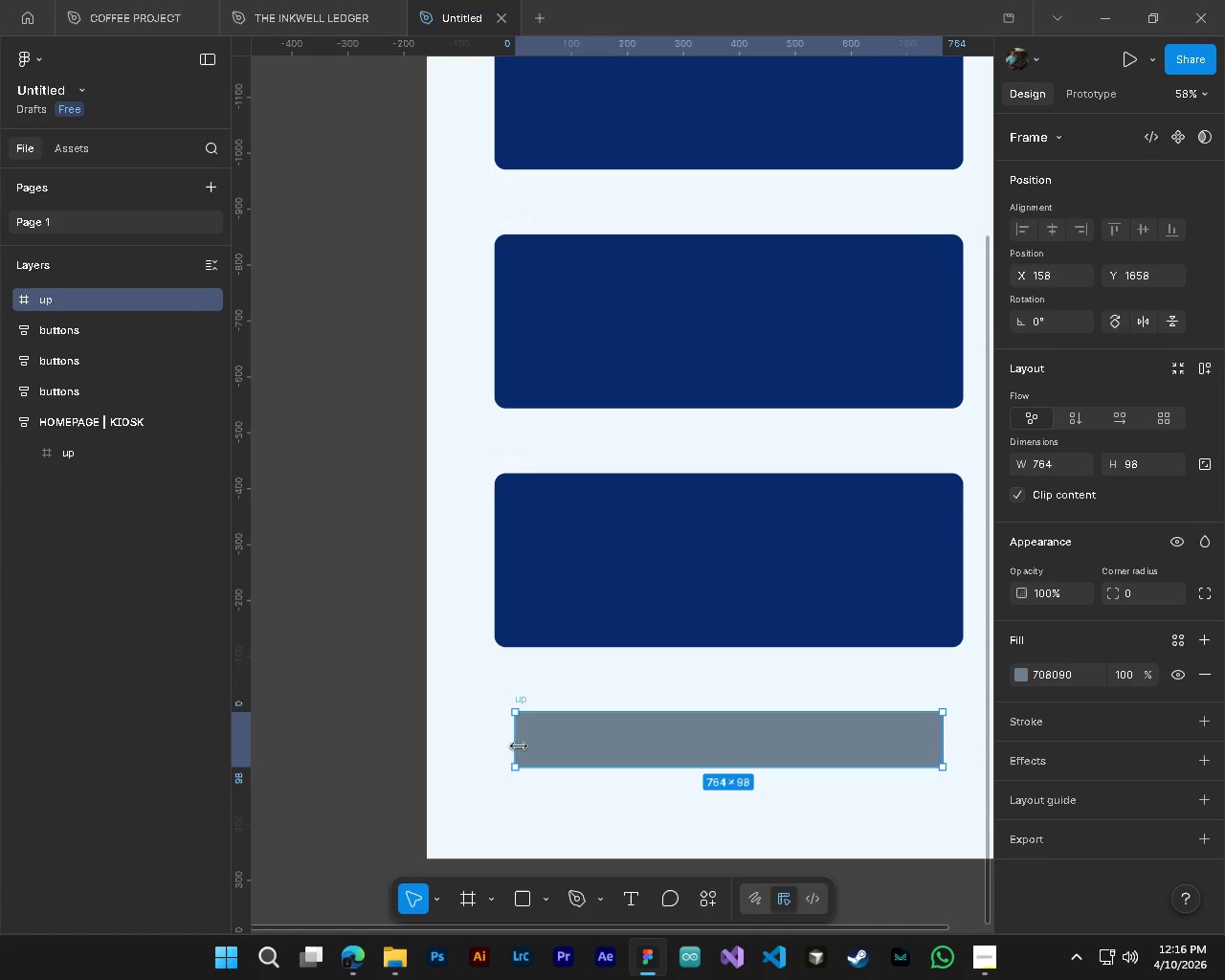 
hold_key(key=AltLeft, duration=7.55)
 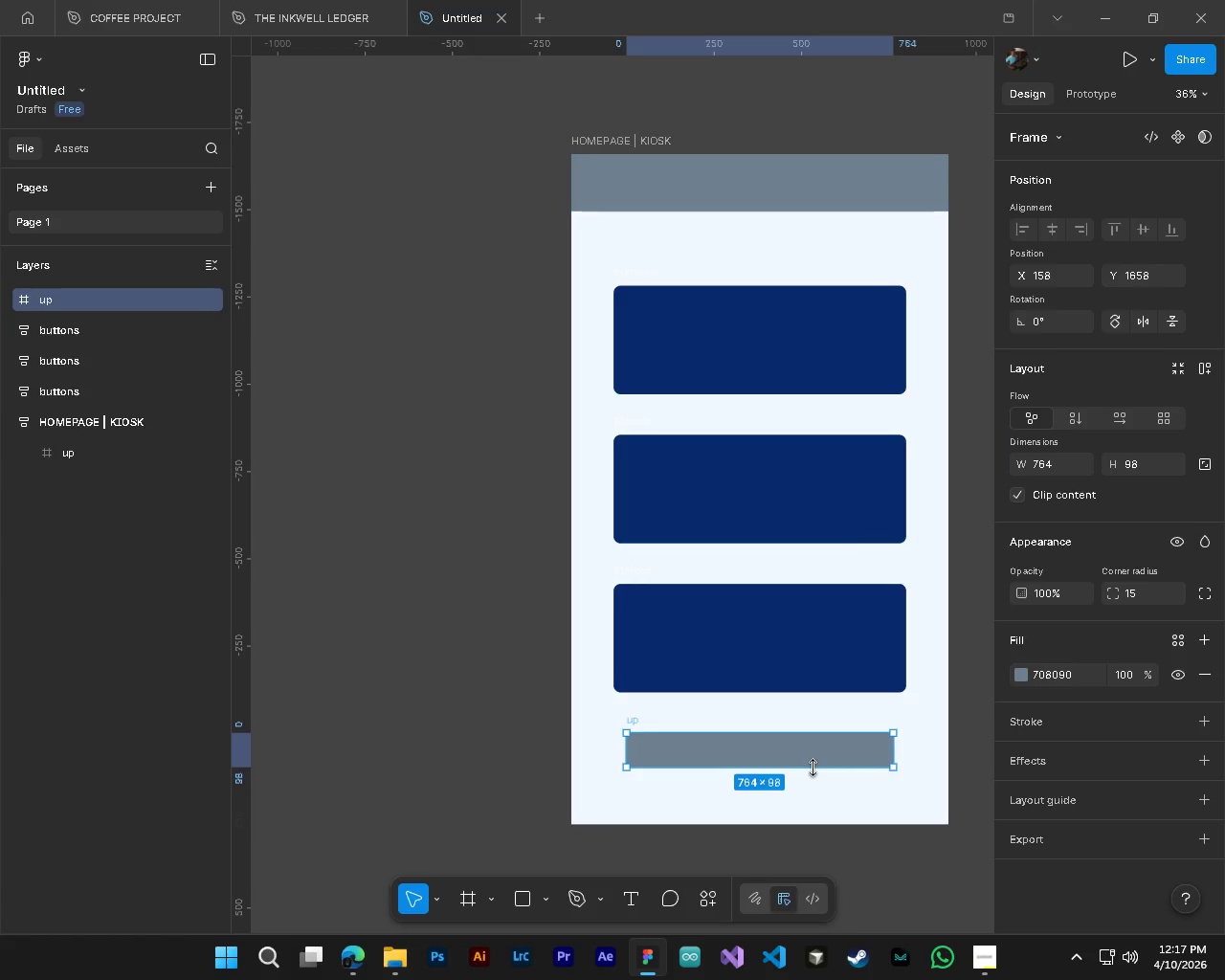 
scroll: coordinate [651, 748], scroll_direction: up, amount: 4.0
 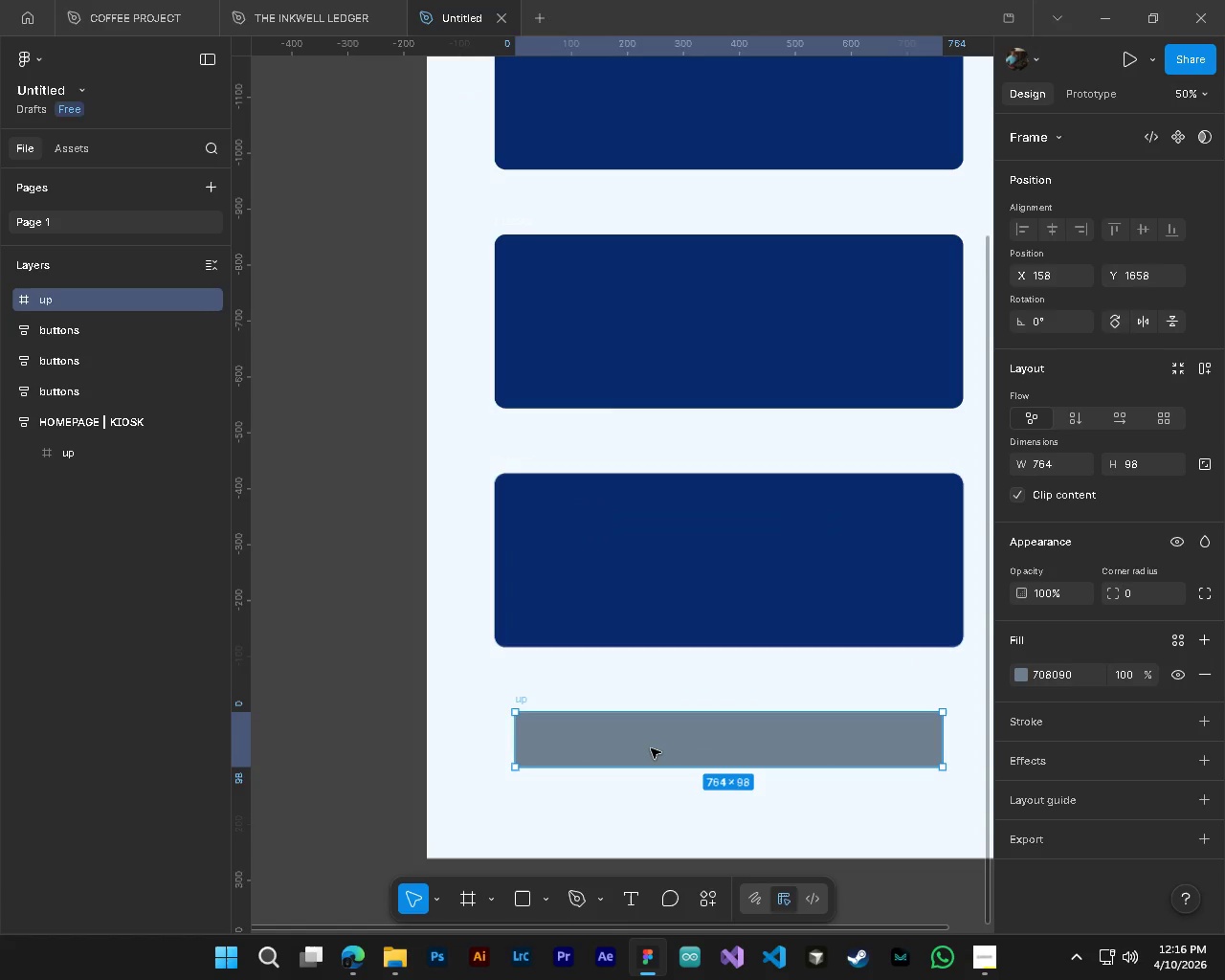 
left_click_drag(start_coordinate=[513, 744], to_coordinate=[503, 740])
 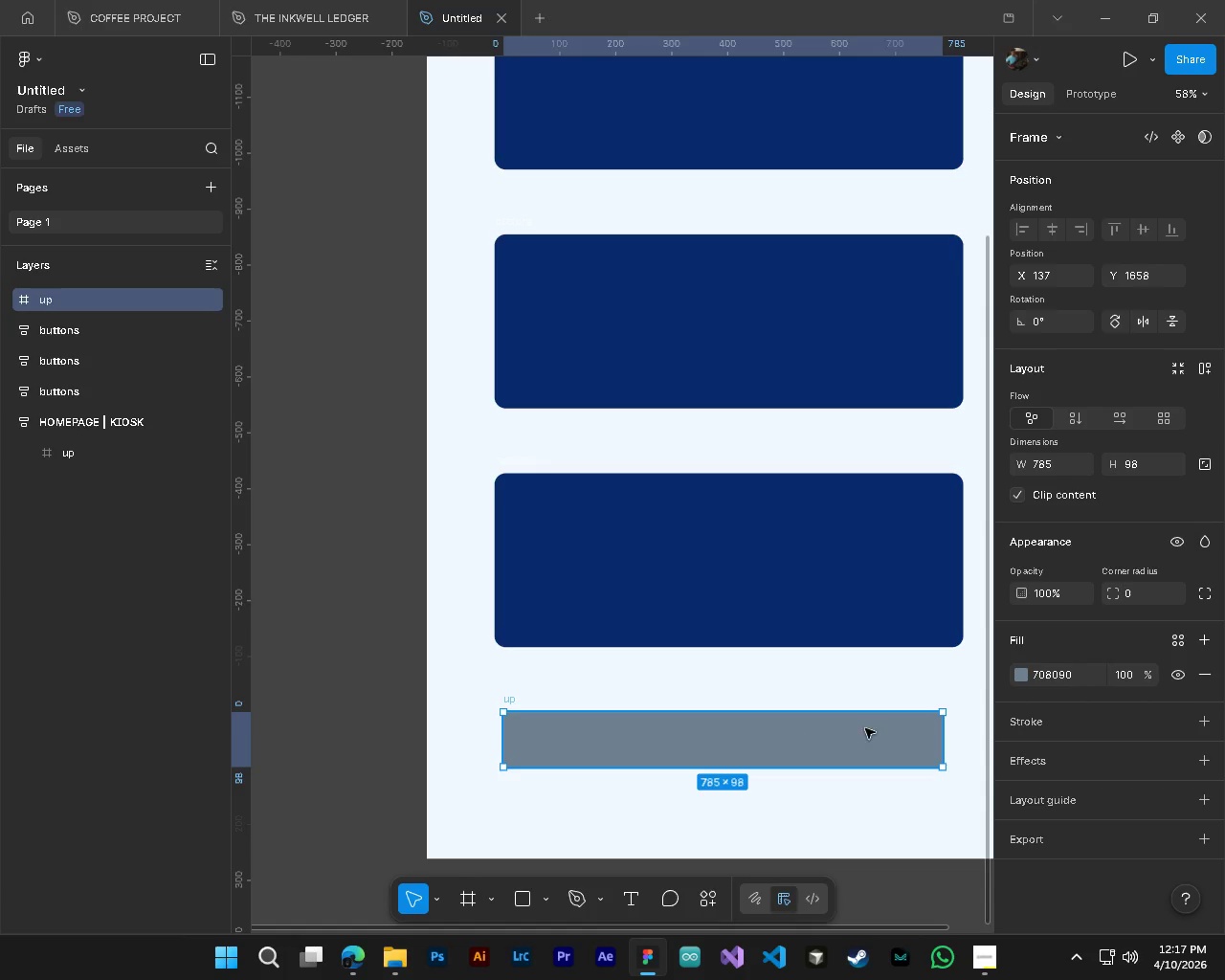 
key(Control+ControlLeft)
 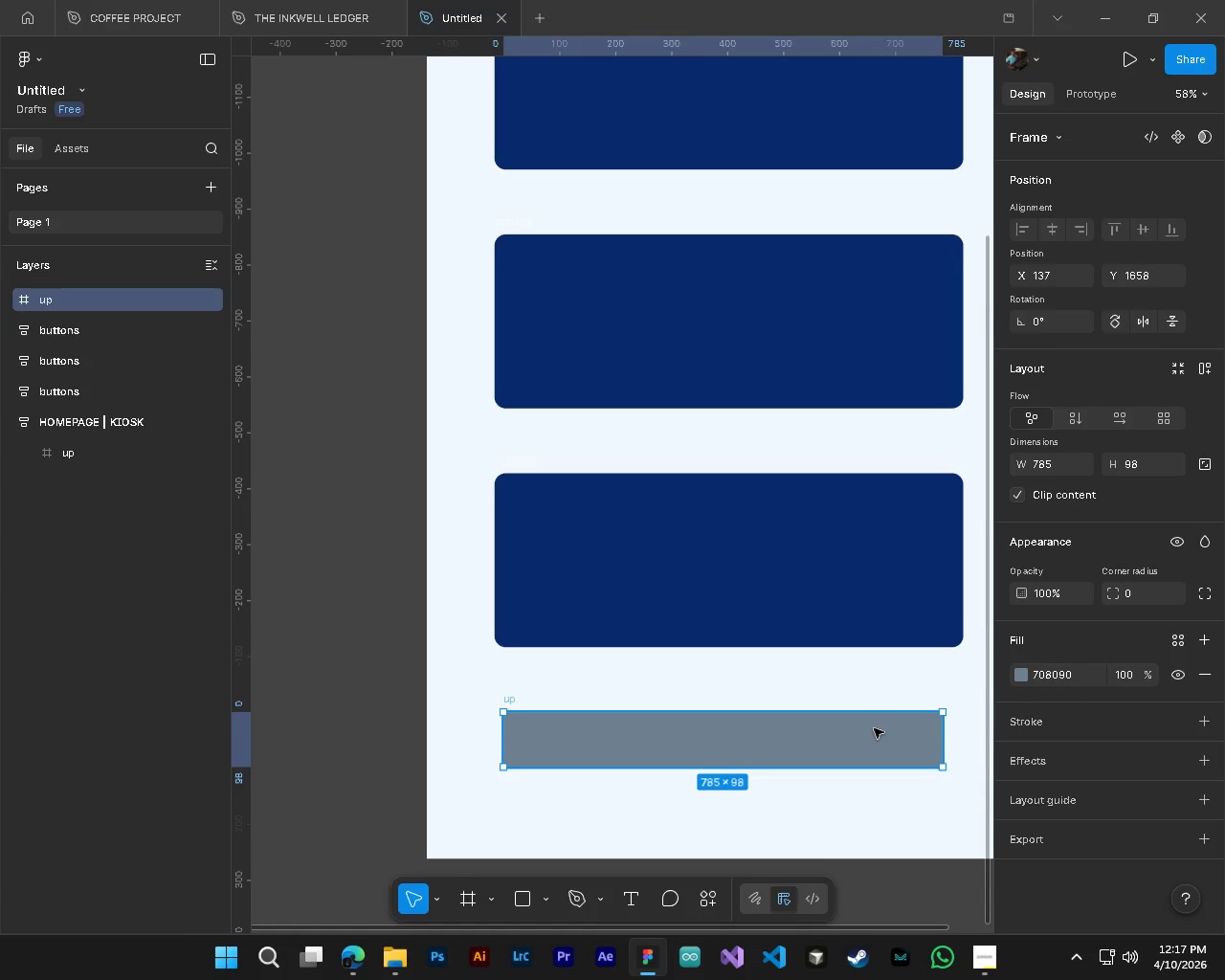 
key(Control+Z)
 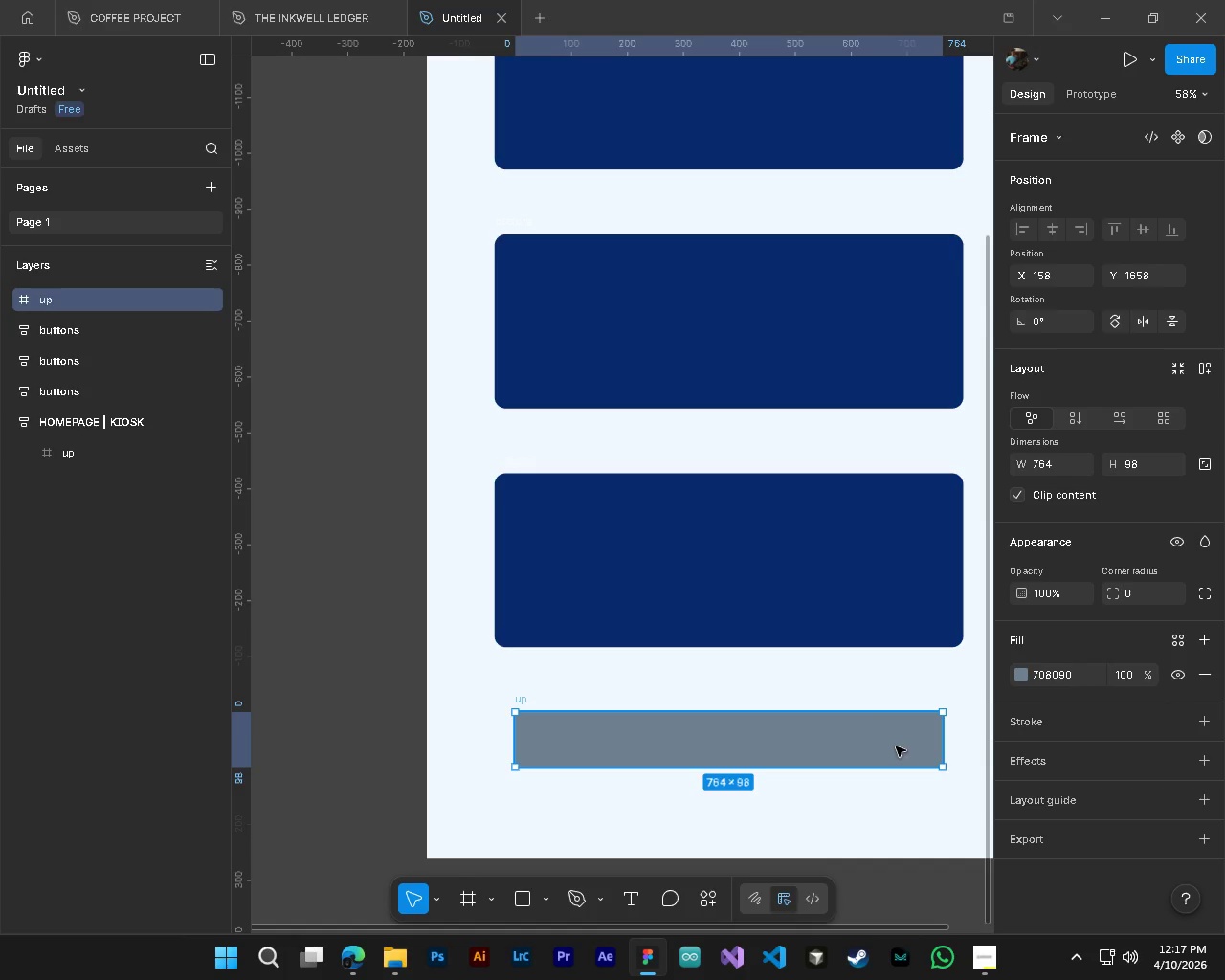 
left_click([896, 746])